 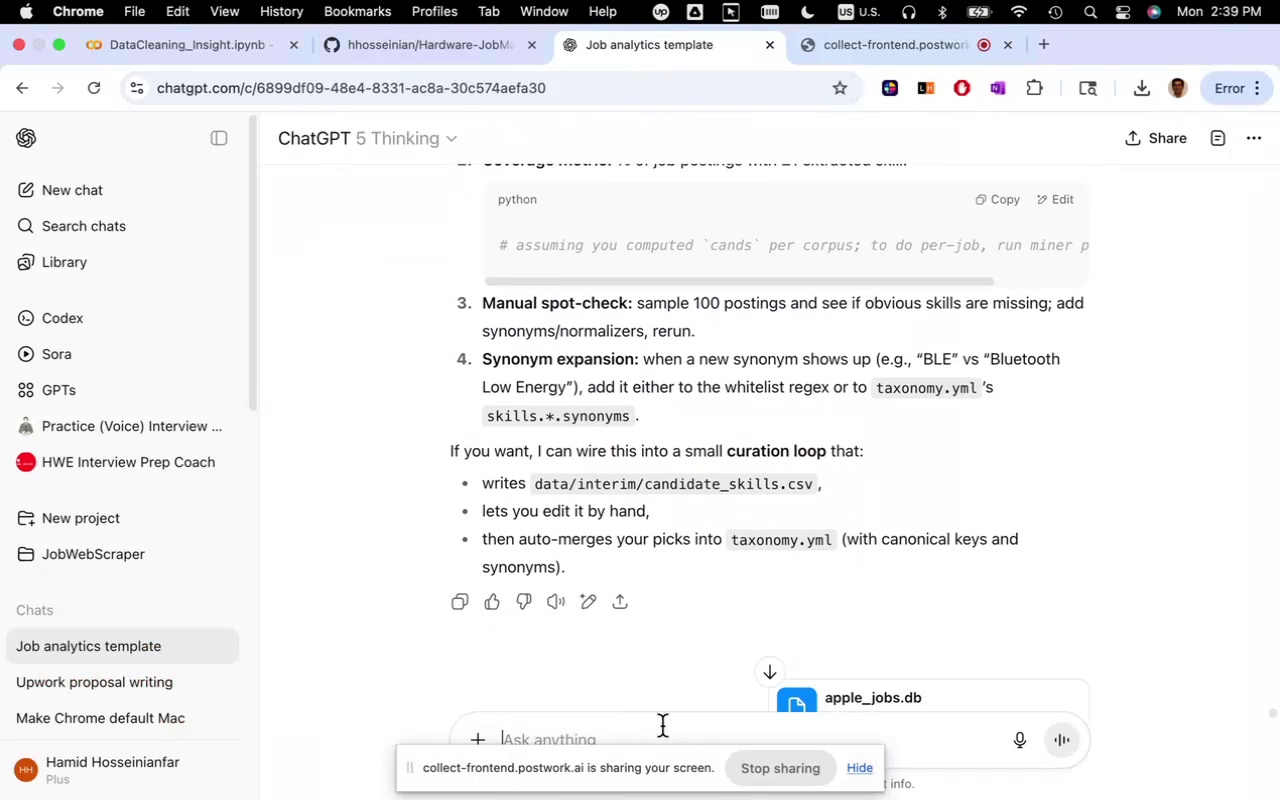 
type(yes)
 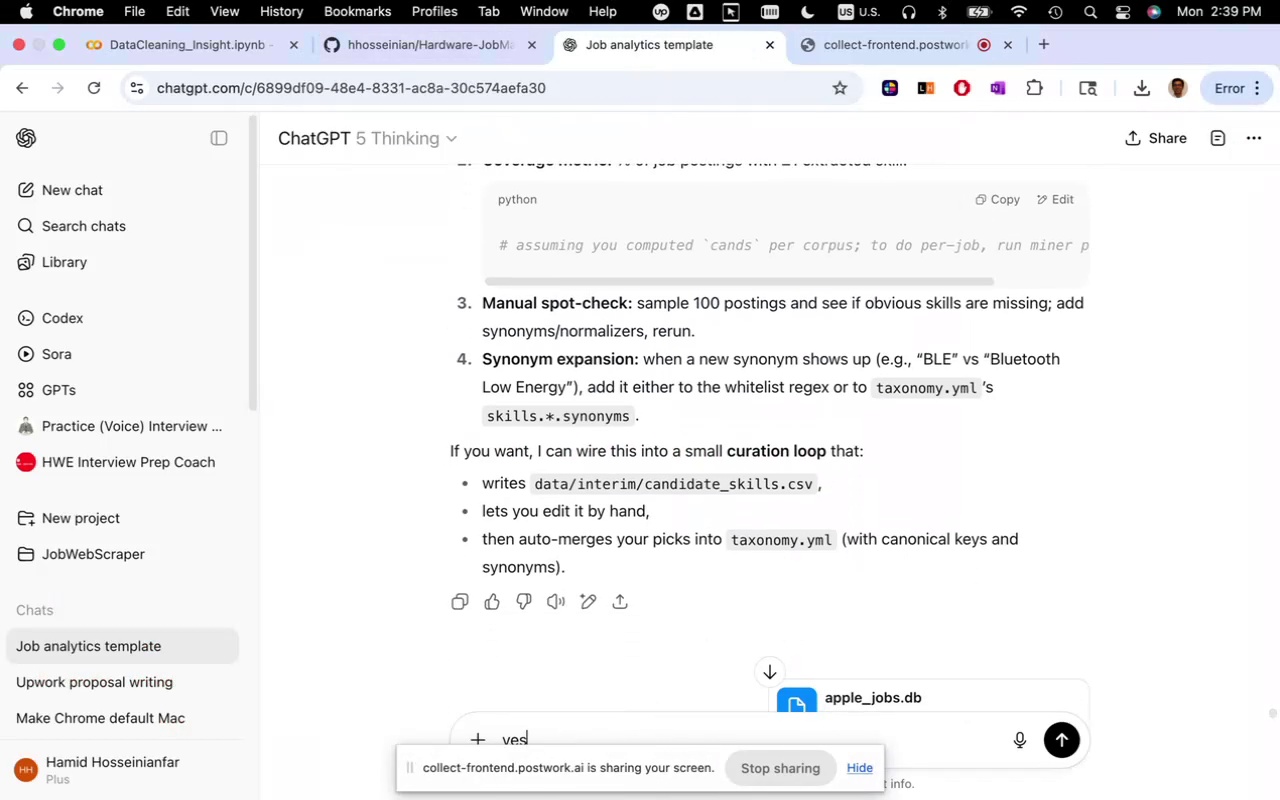 
key(Enter)
 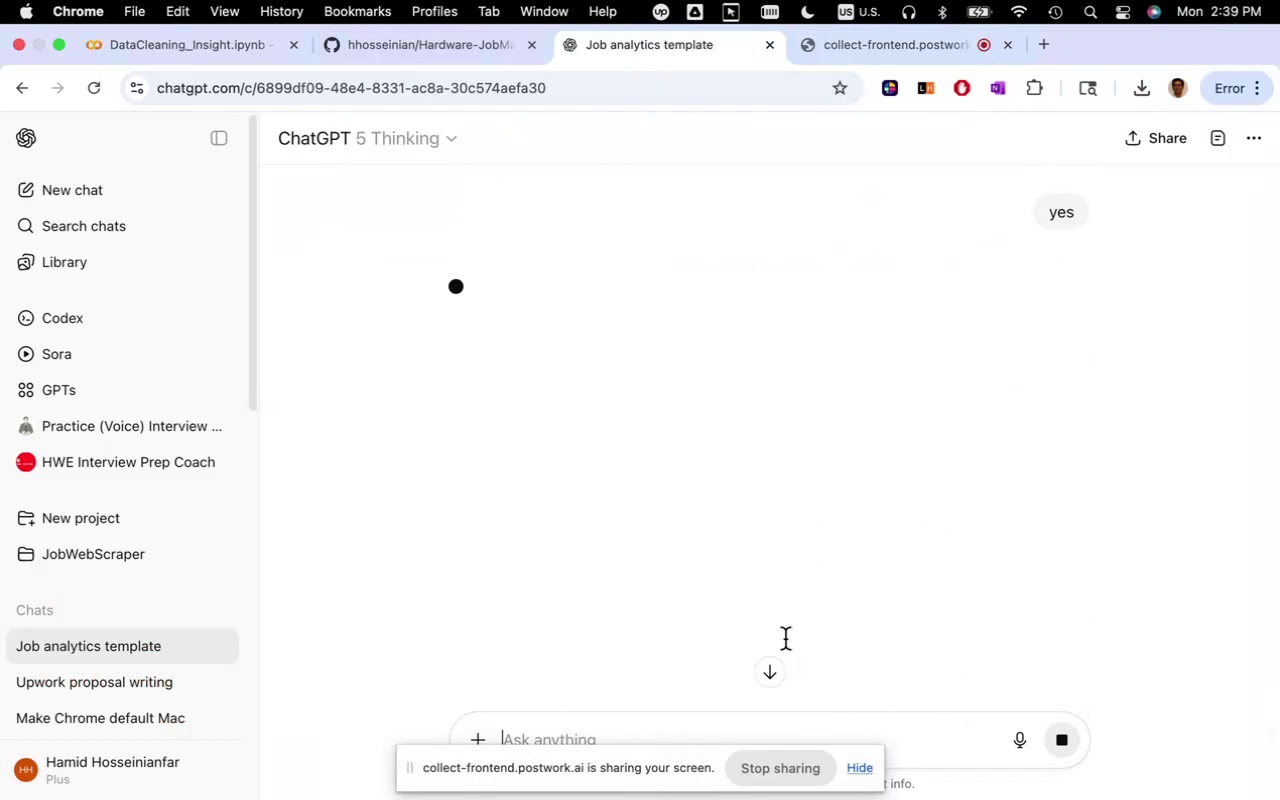 
scroll: coordinate [801, 614], scroll_direction: up, amount: 19.0
 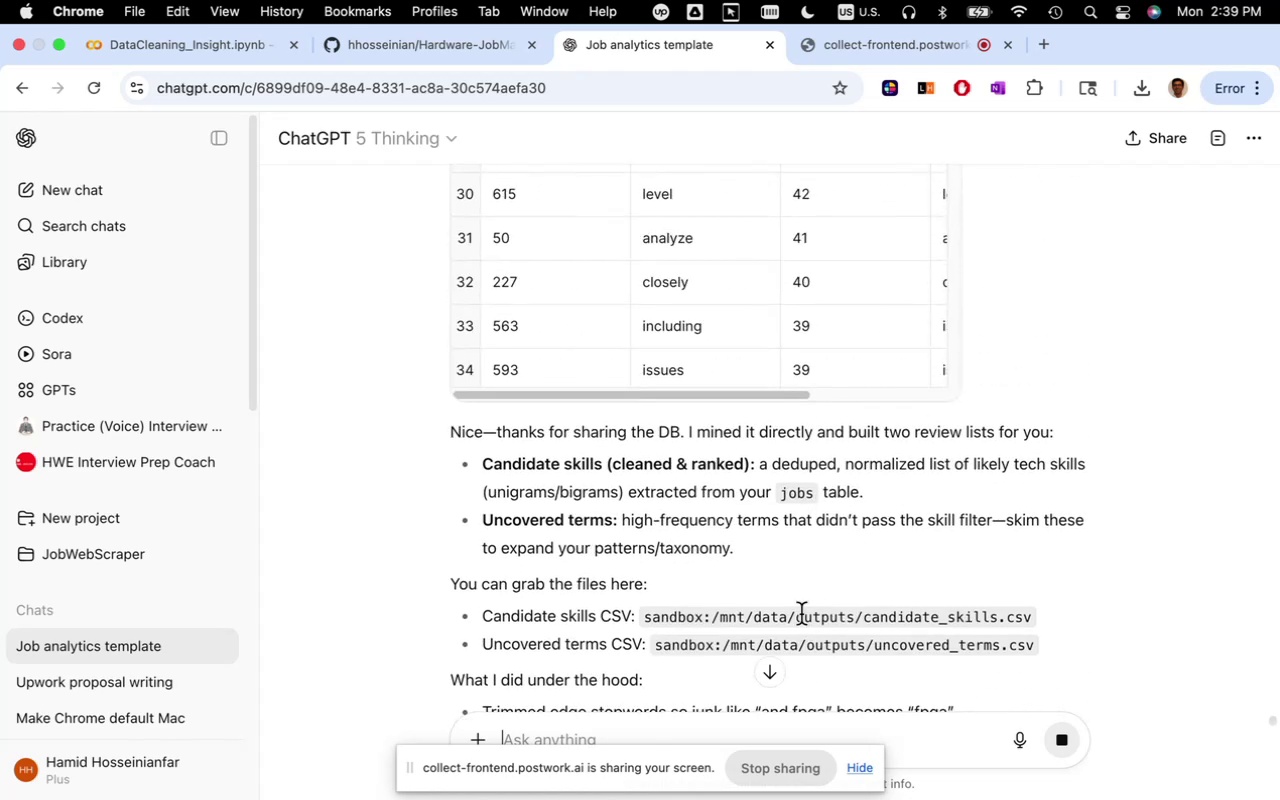 
scroll: coordinate [839, 602], scroll_direction: down, amount: 16.0
 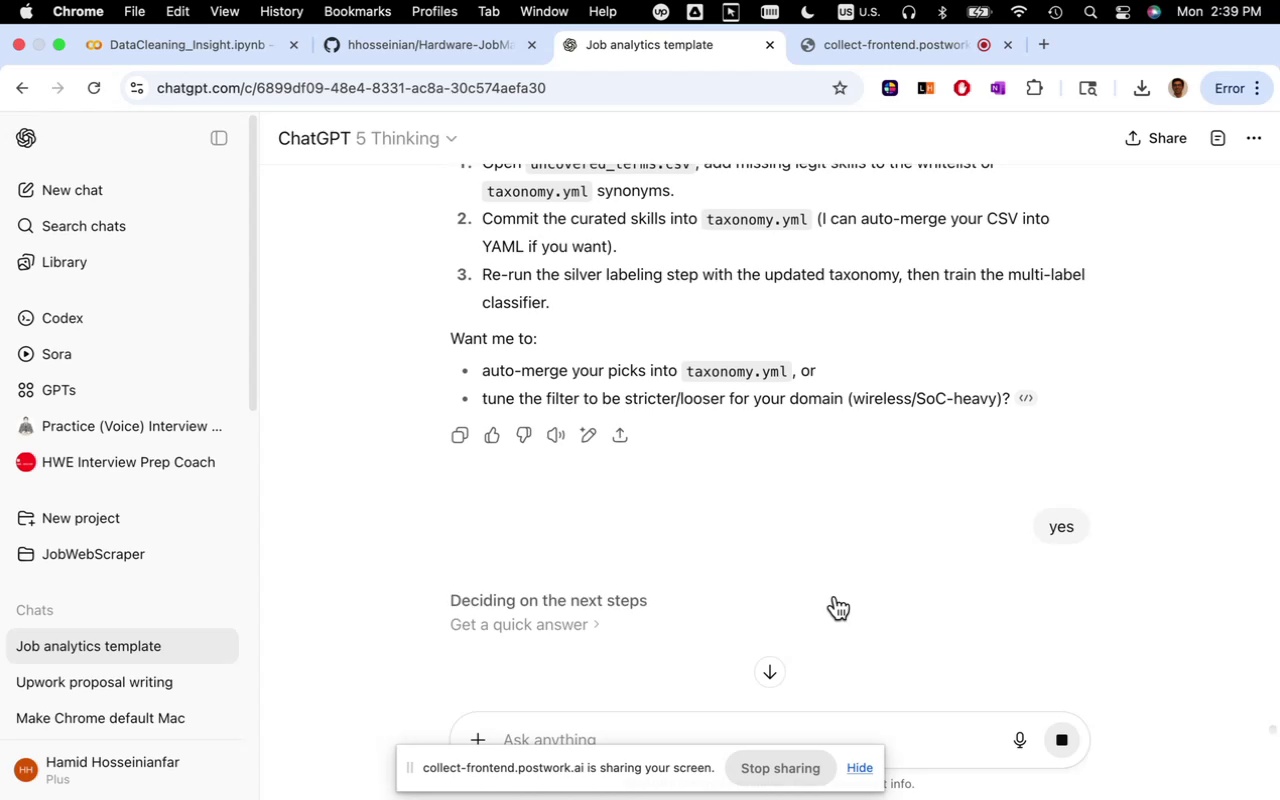 
wait(10.8)
 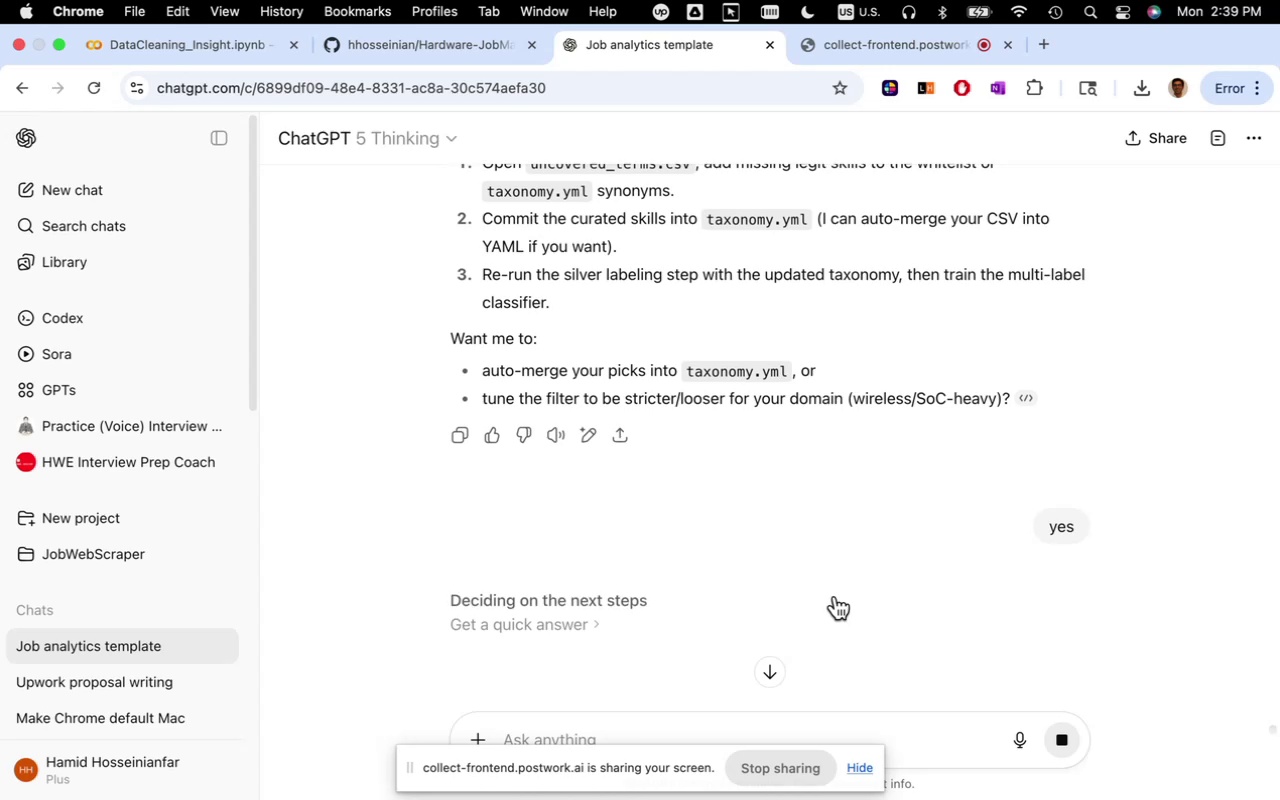 
left_click([1065, 740])
 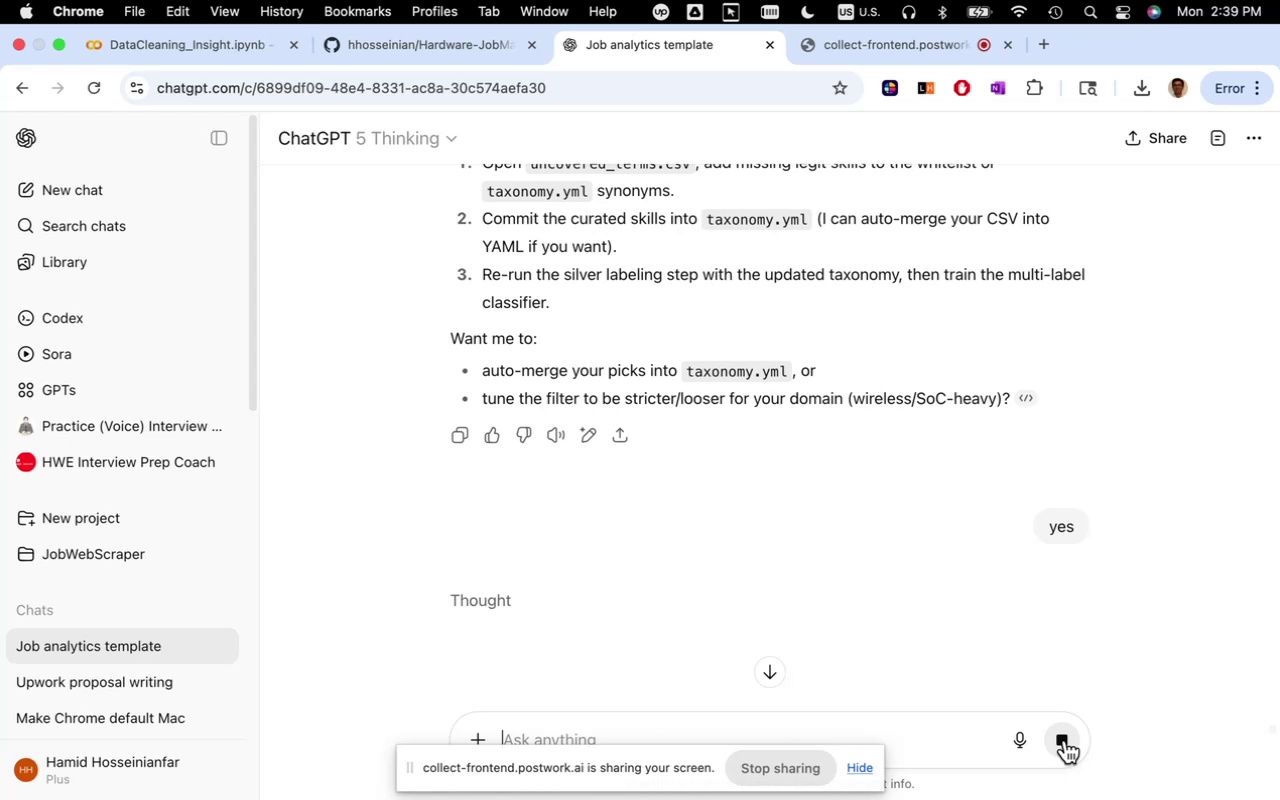 
scroll: coordinate [967, 698], scroll_direction: up, amount: 48.0
 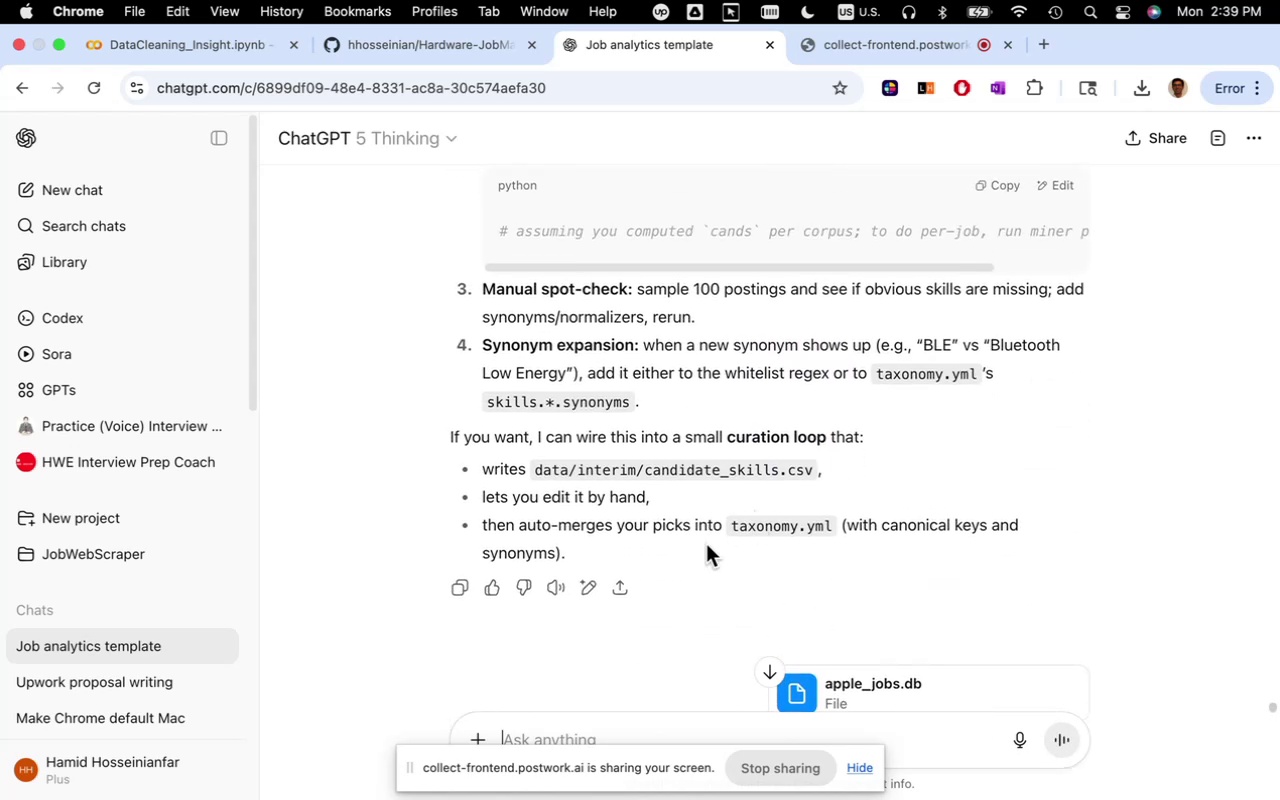 
left_click_drag(start_coordinate=[611, 549], to_coordinate=[446, 439])
 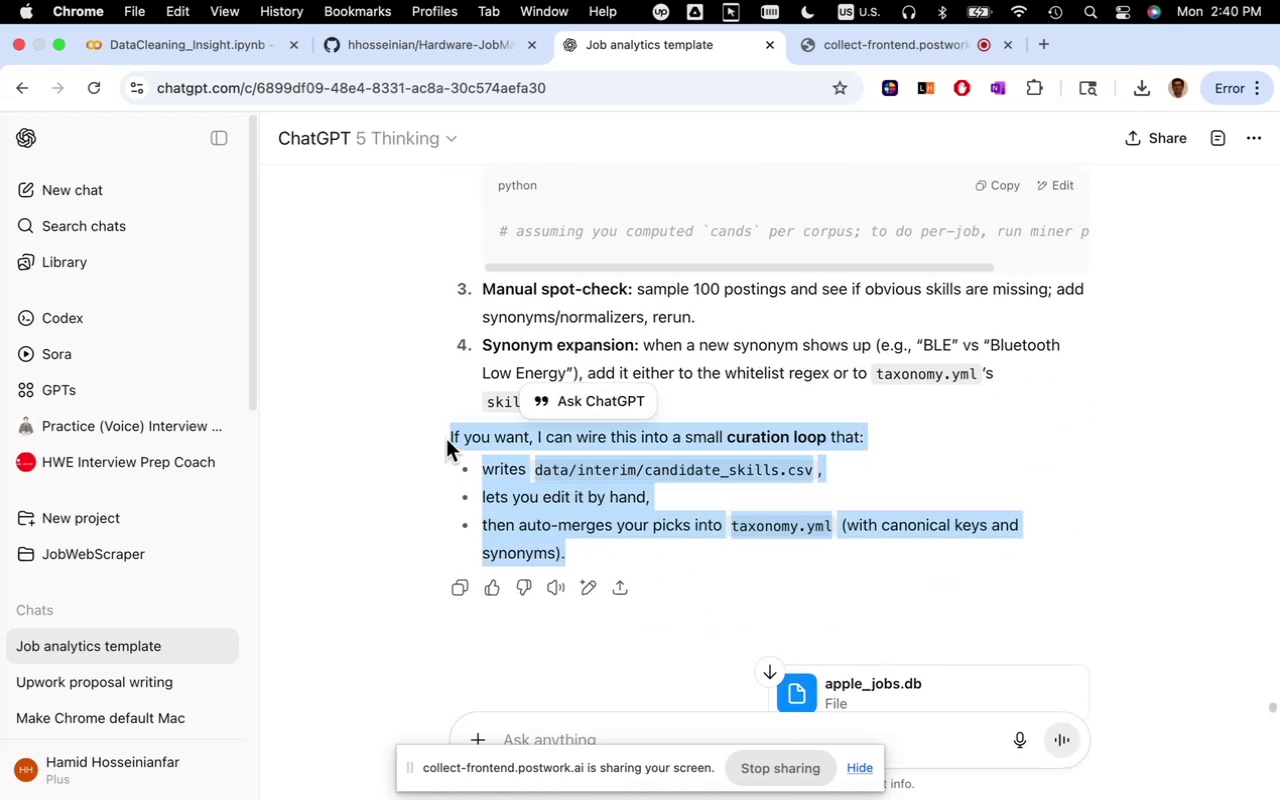 
key(Meta+C)
 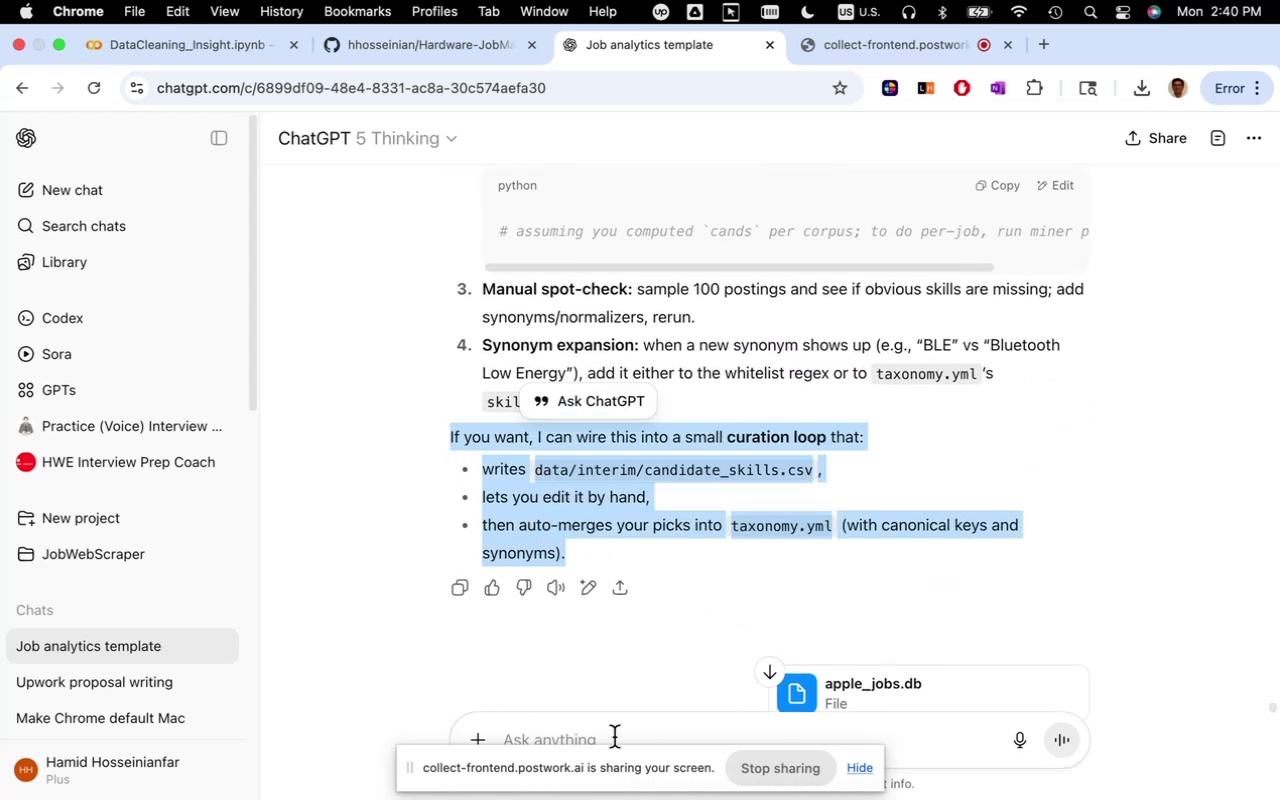 
left_click([614, 737])
 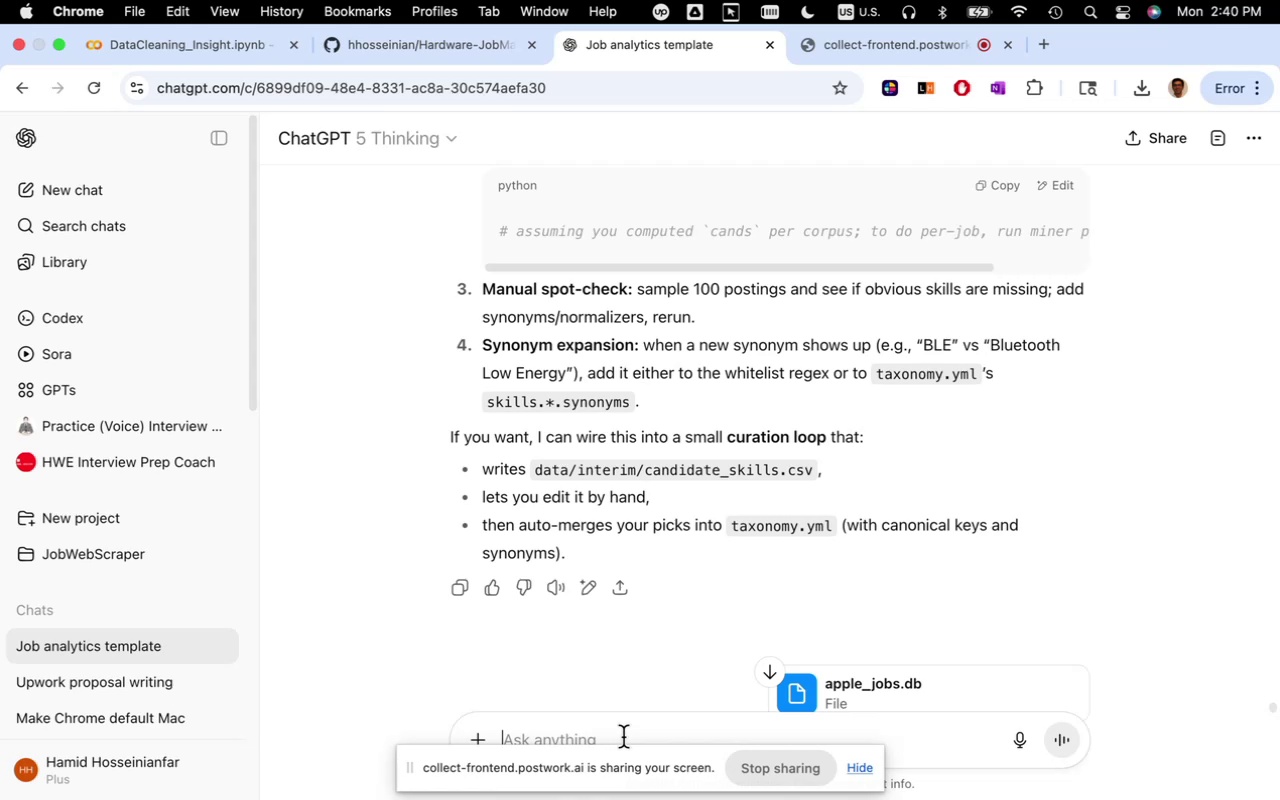 
key(Meta+V)
 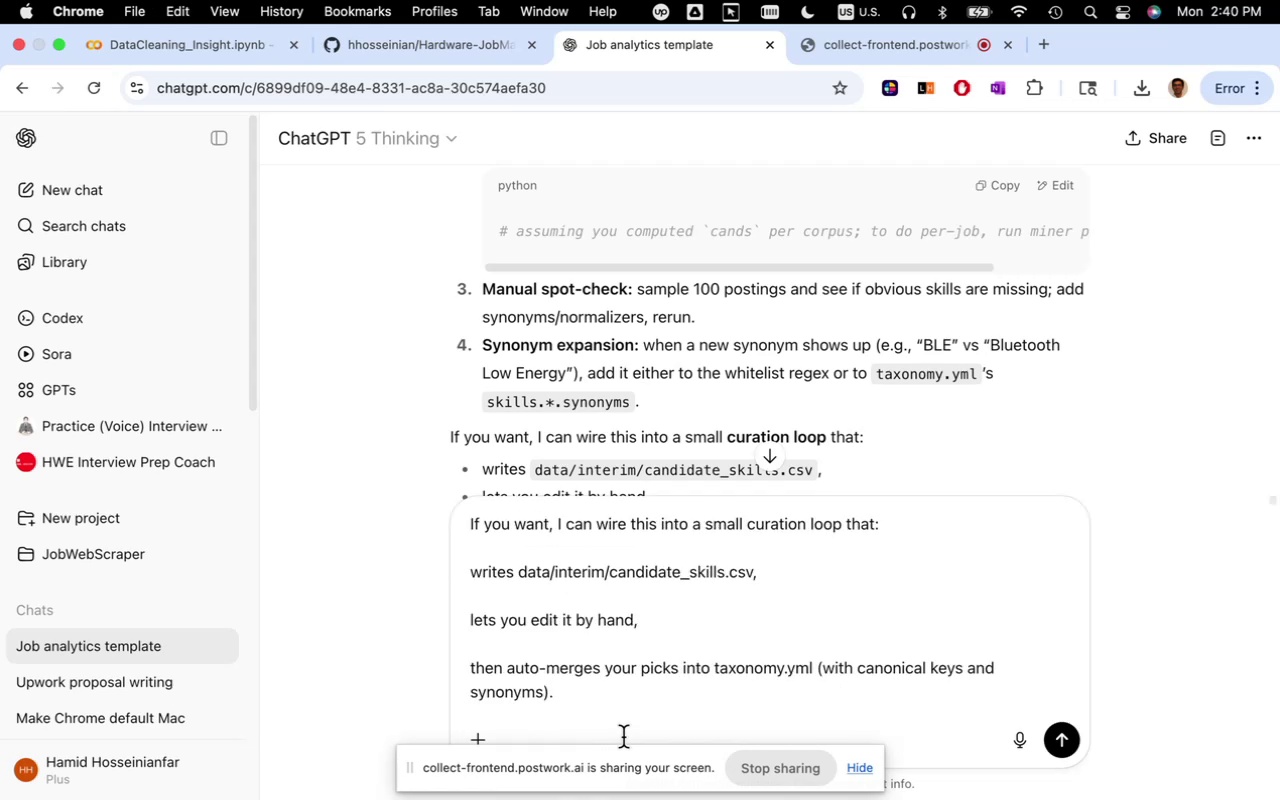 
type( yes)
 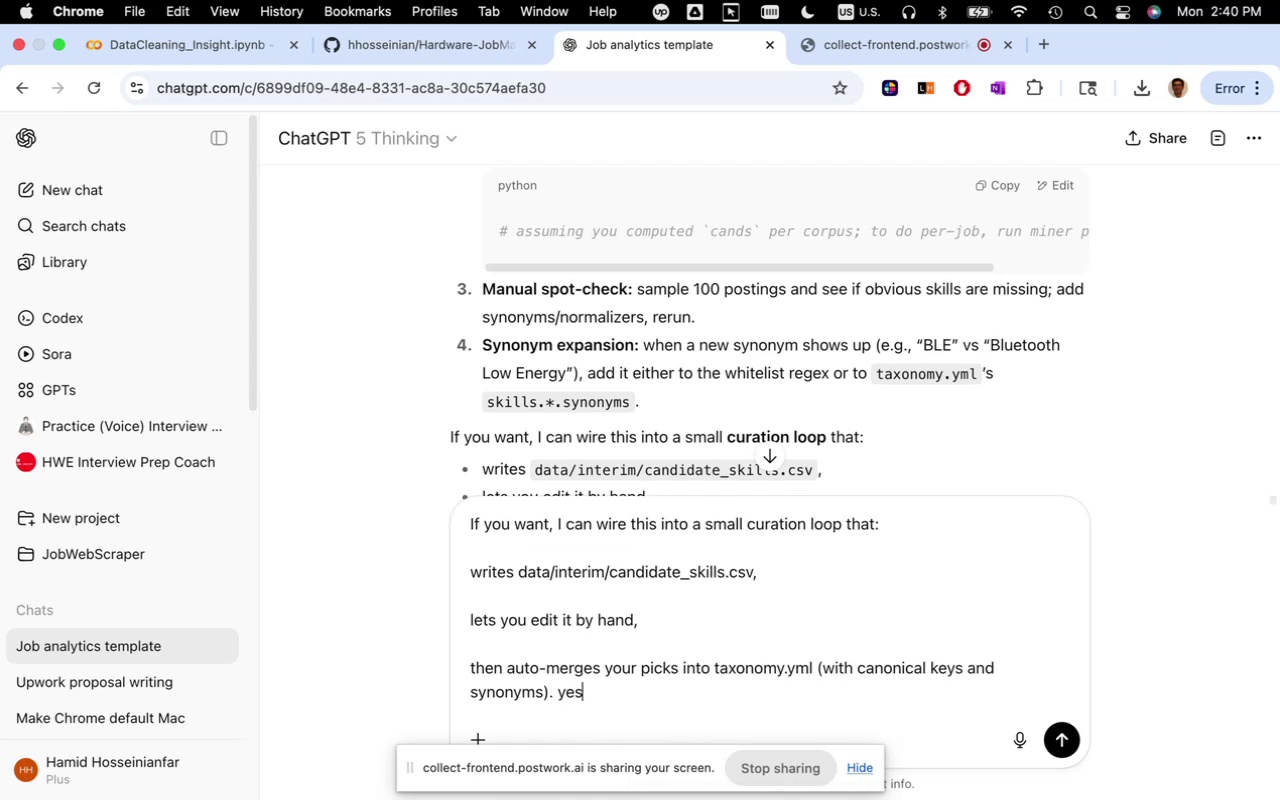 
key(Enter)
 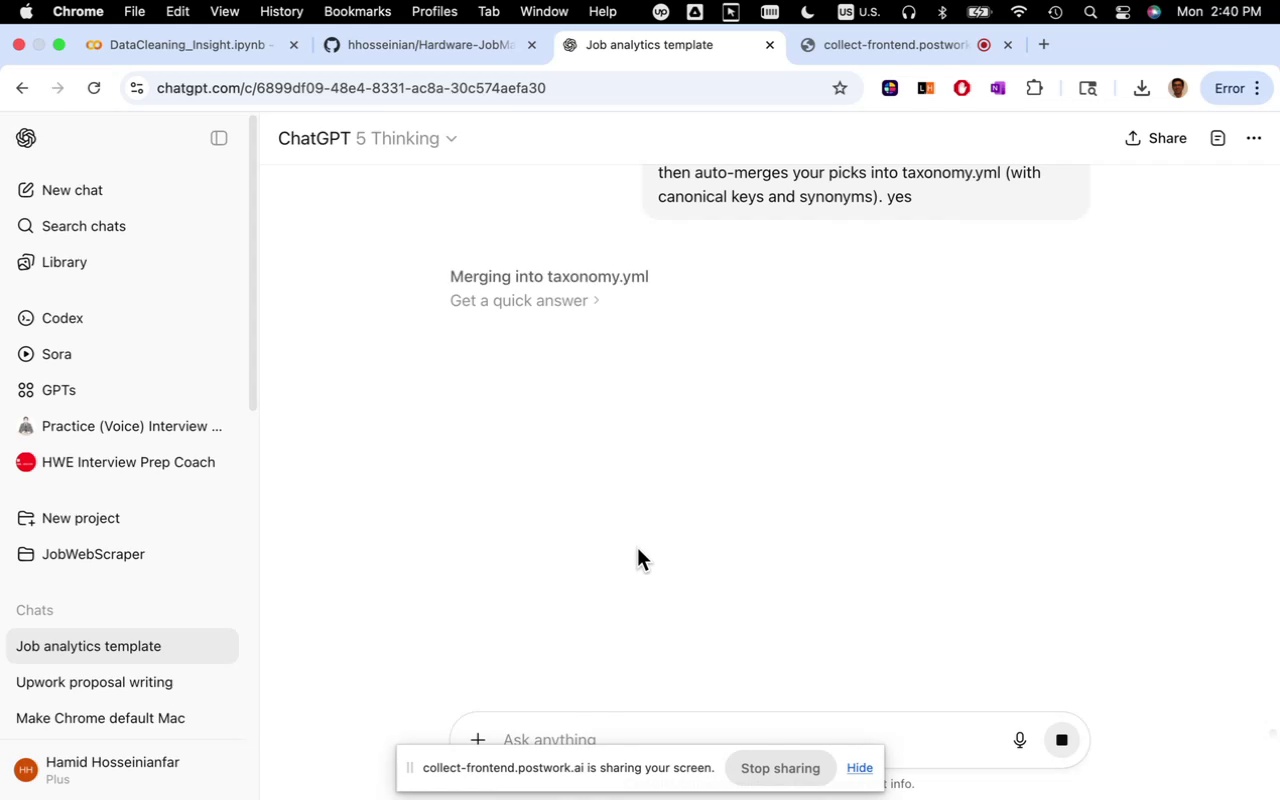 
wait(38.53)
 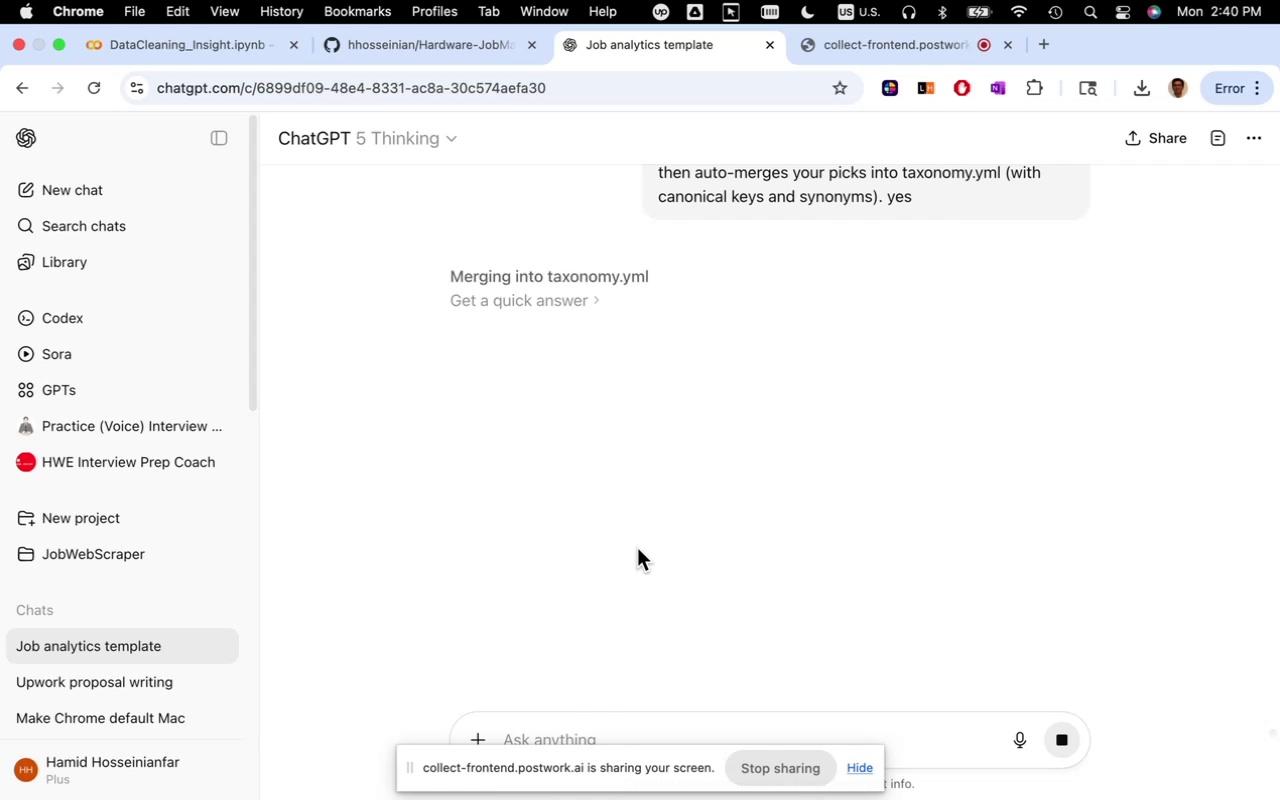 
left_click([231, 48])
 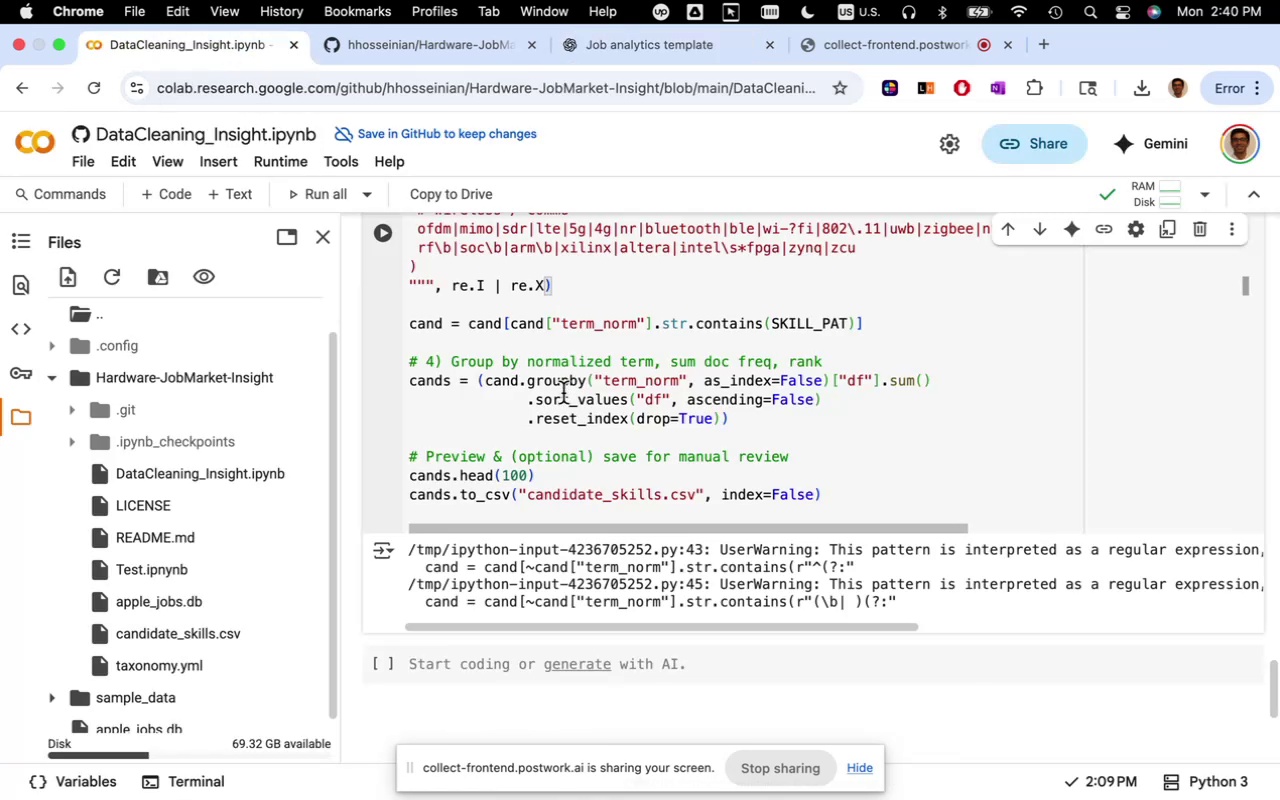 
scroll: coordinate [553, 434], scroll_direction: down, amount: 4.0
 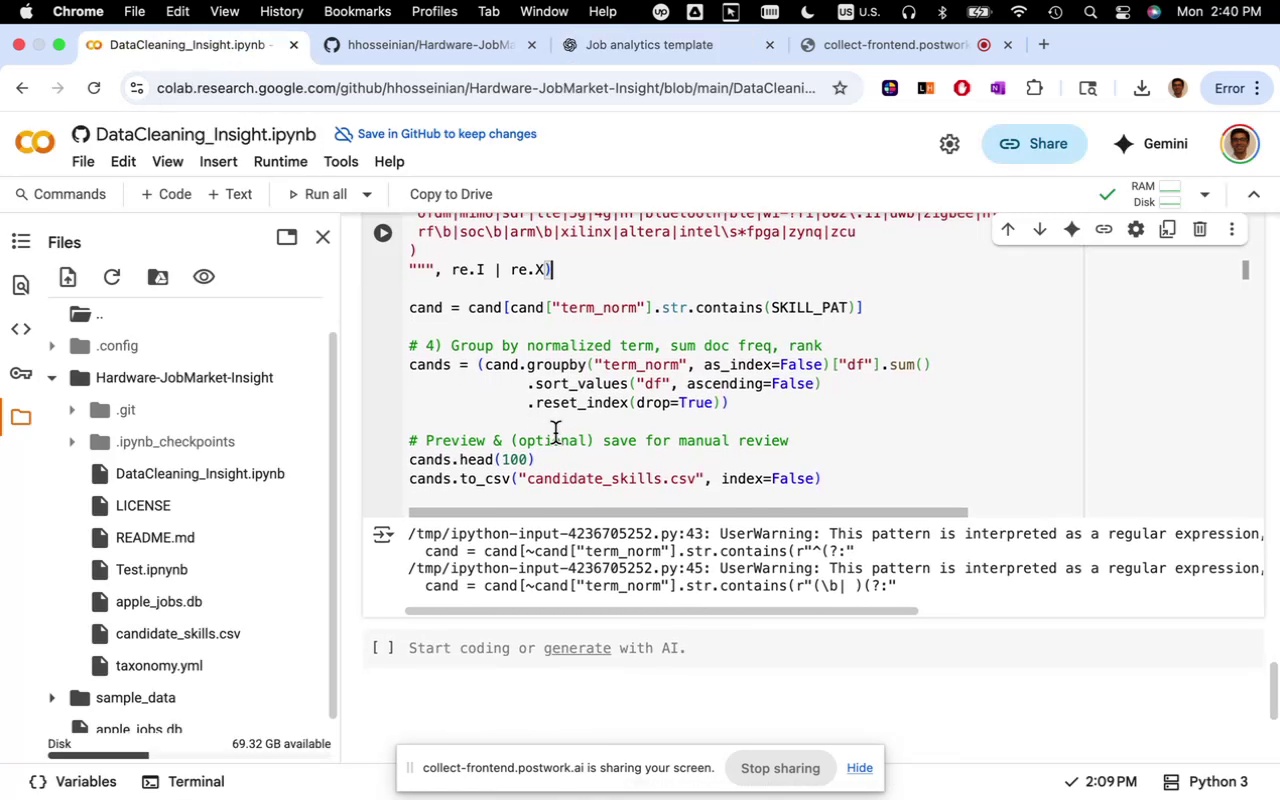 
scroll: coordinate [555, 433], scroll_direction: up, amount: 6.0
 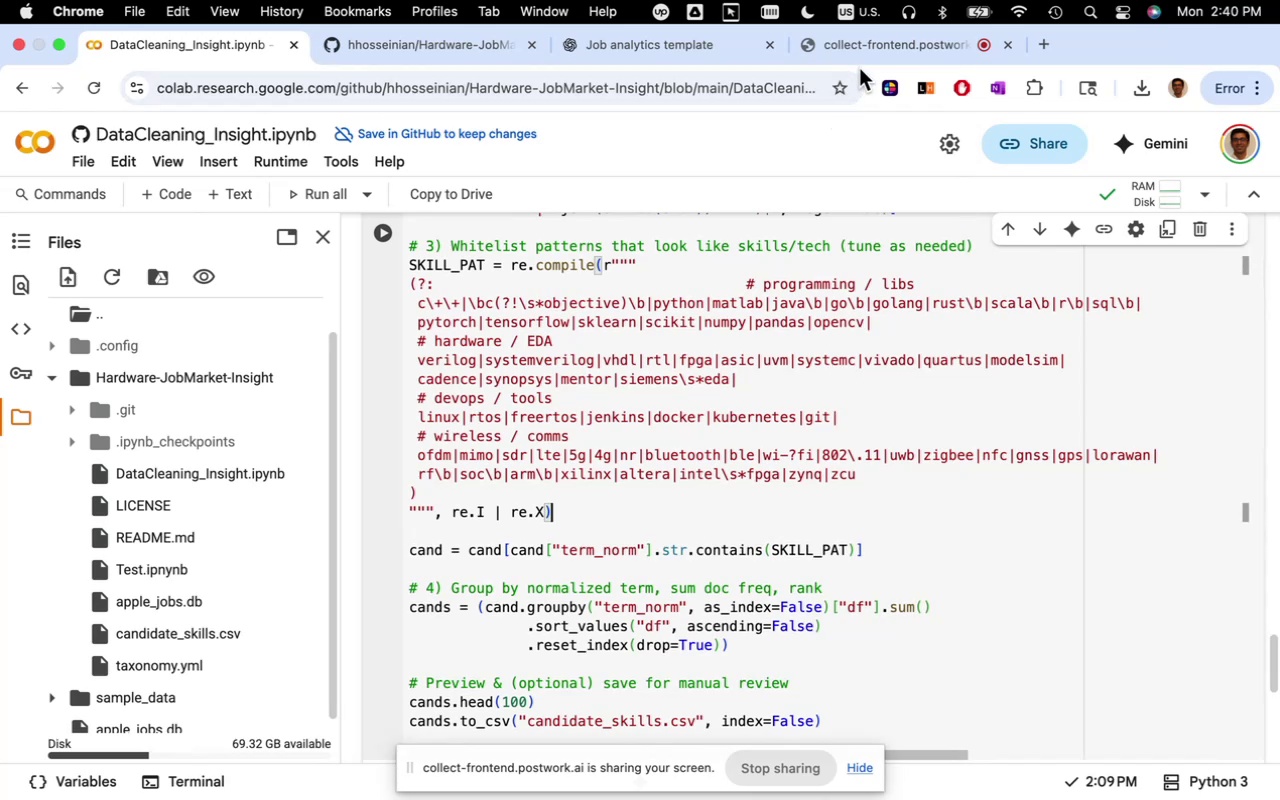 
left_click([866, 51])
 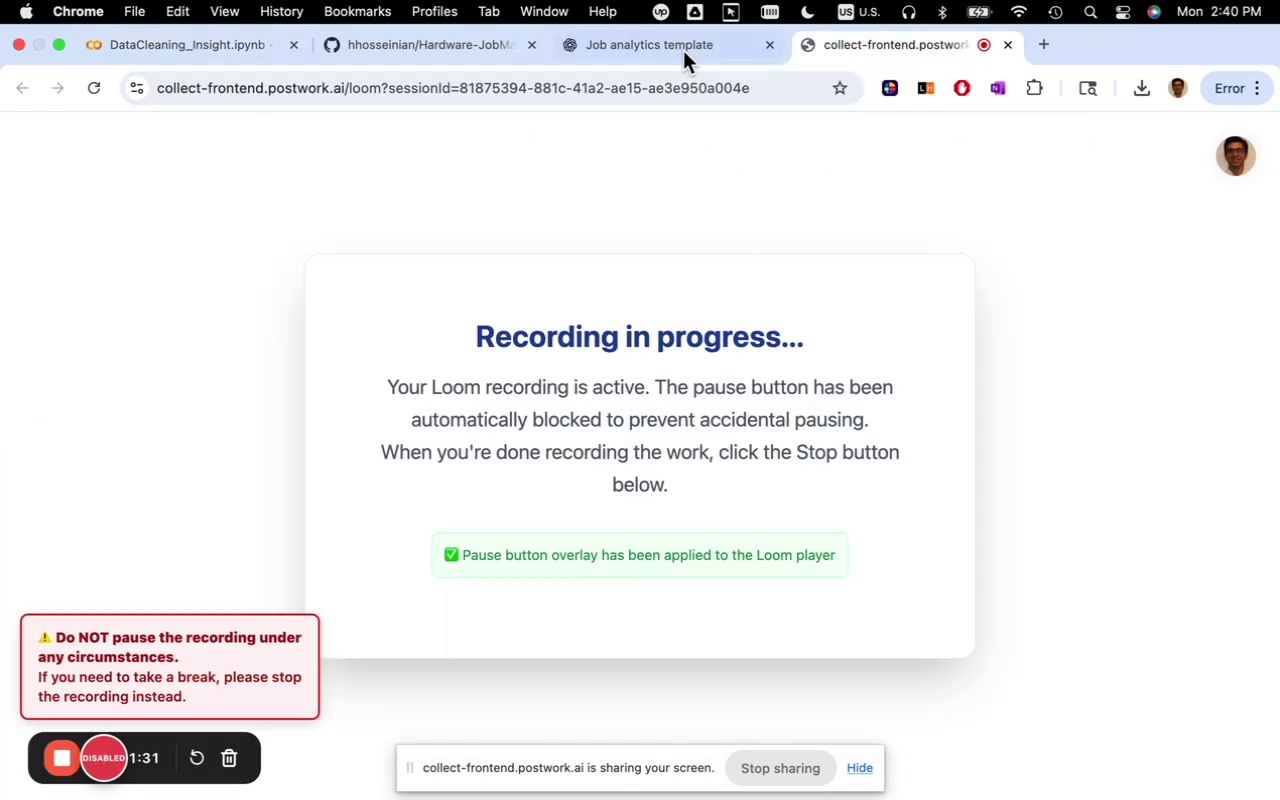 
left_click([685, 45])
 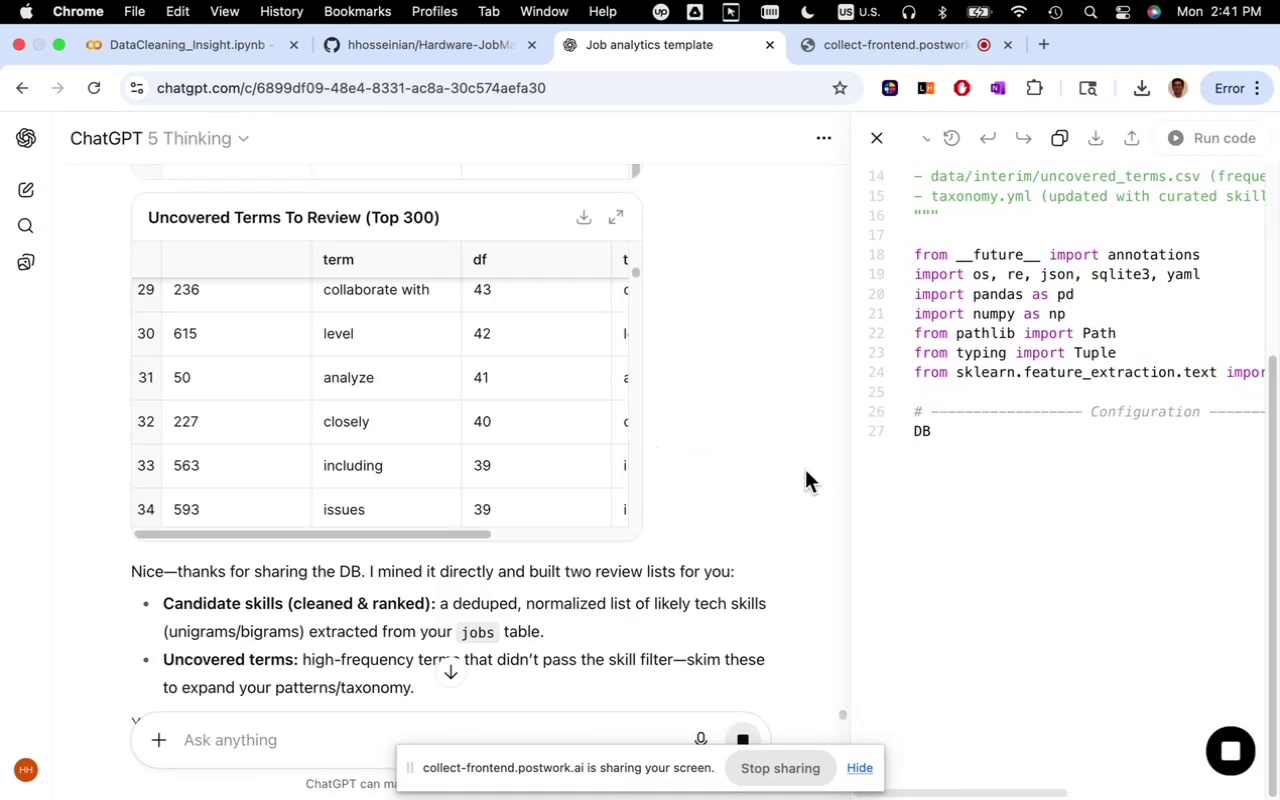 
wait(21.93)
 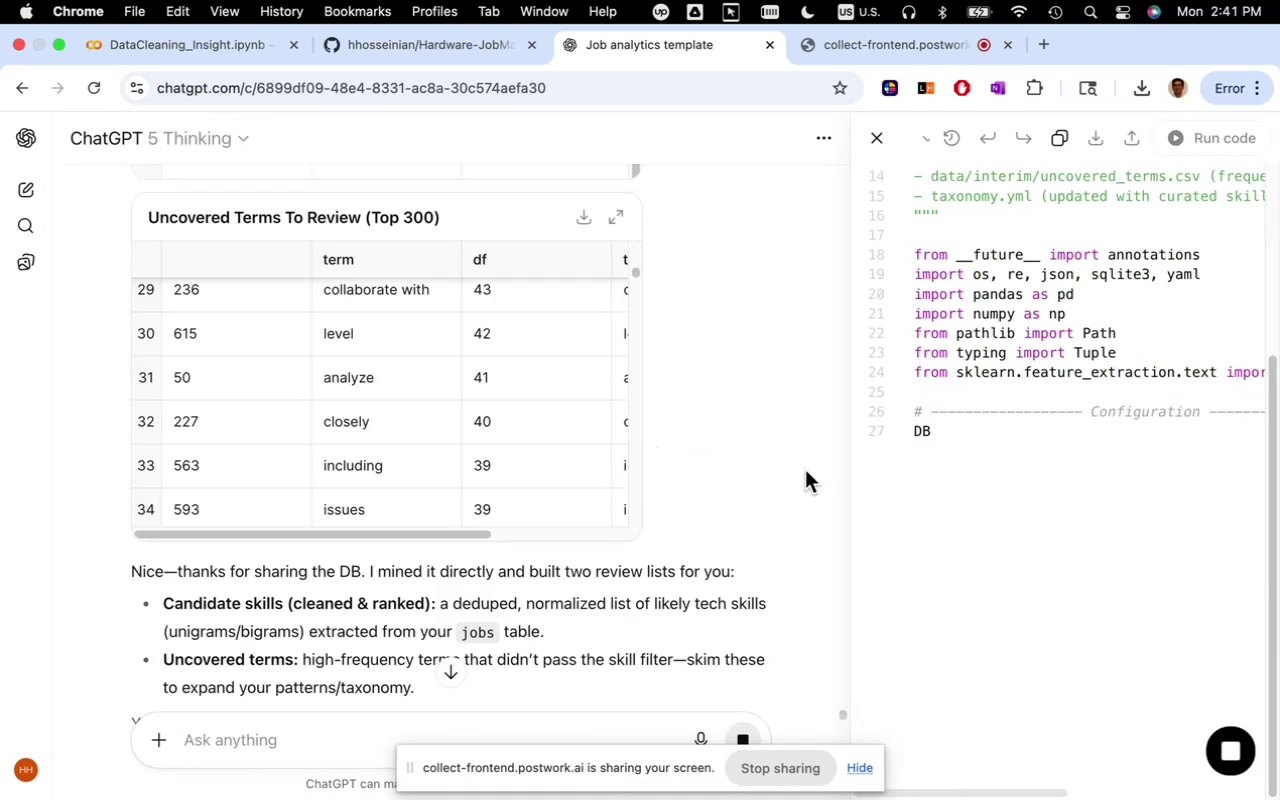 
left_click([783, 536])
 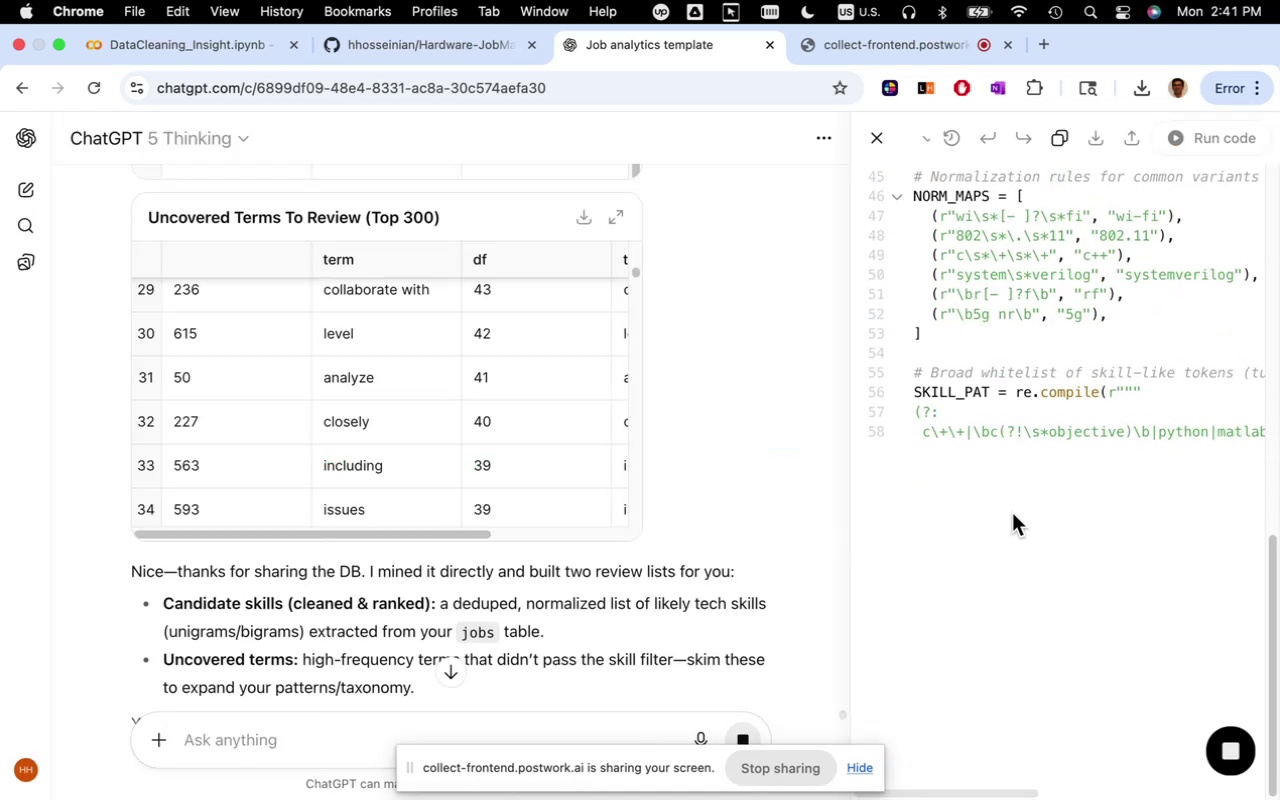 
scroll: coordinate [1009, 512], scroll_direction: up, amount: 2.0
 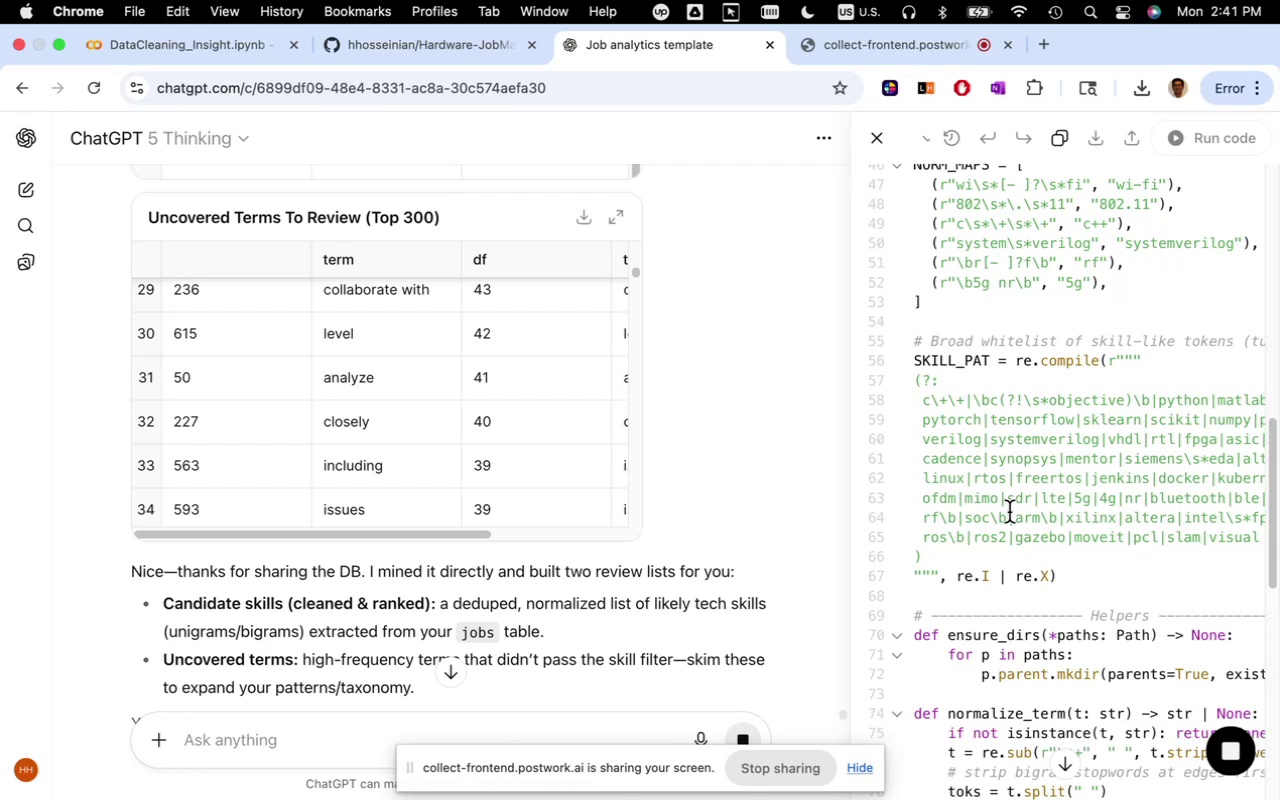 
wait(6.87)
 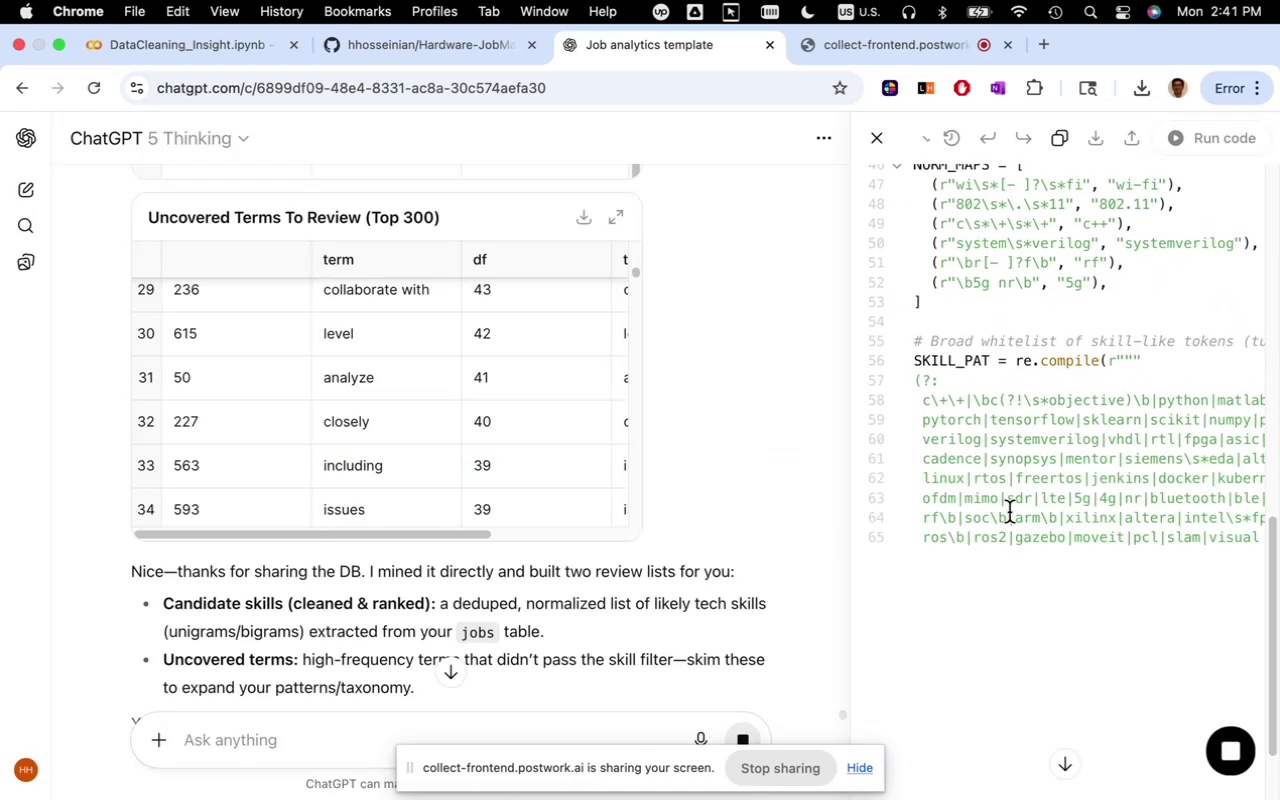 
scroll: coordinate [1009, 512], scroll_direction: up, amount: 21.0
 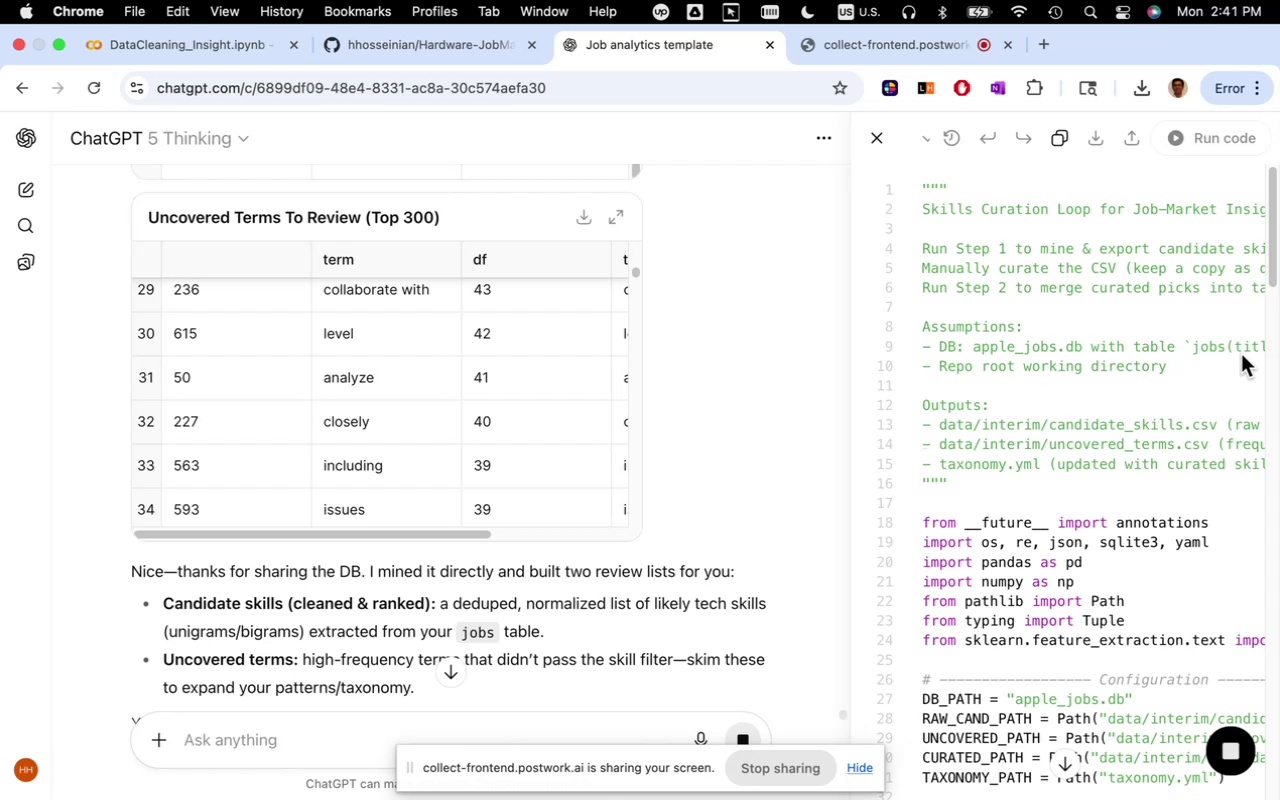 
wait(9.07)
 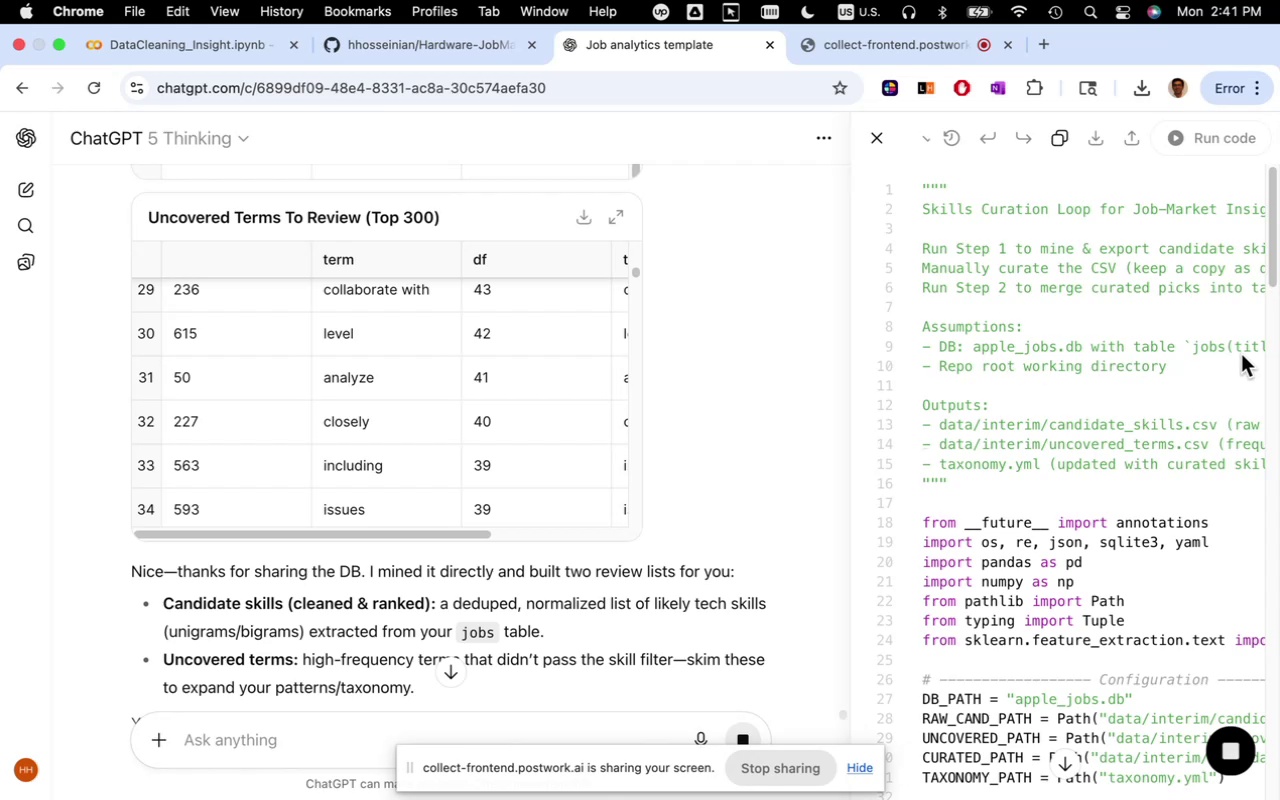 
scroll: coordinate [1059, 471], scroll_direction: down, amount: 73.0
 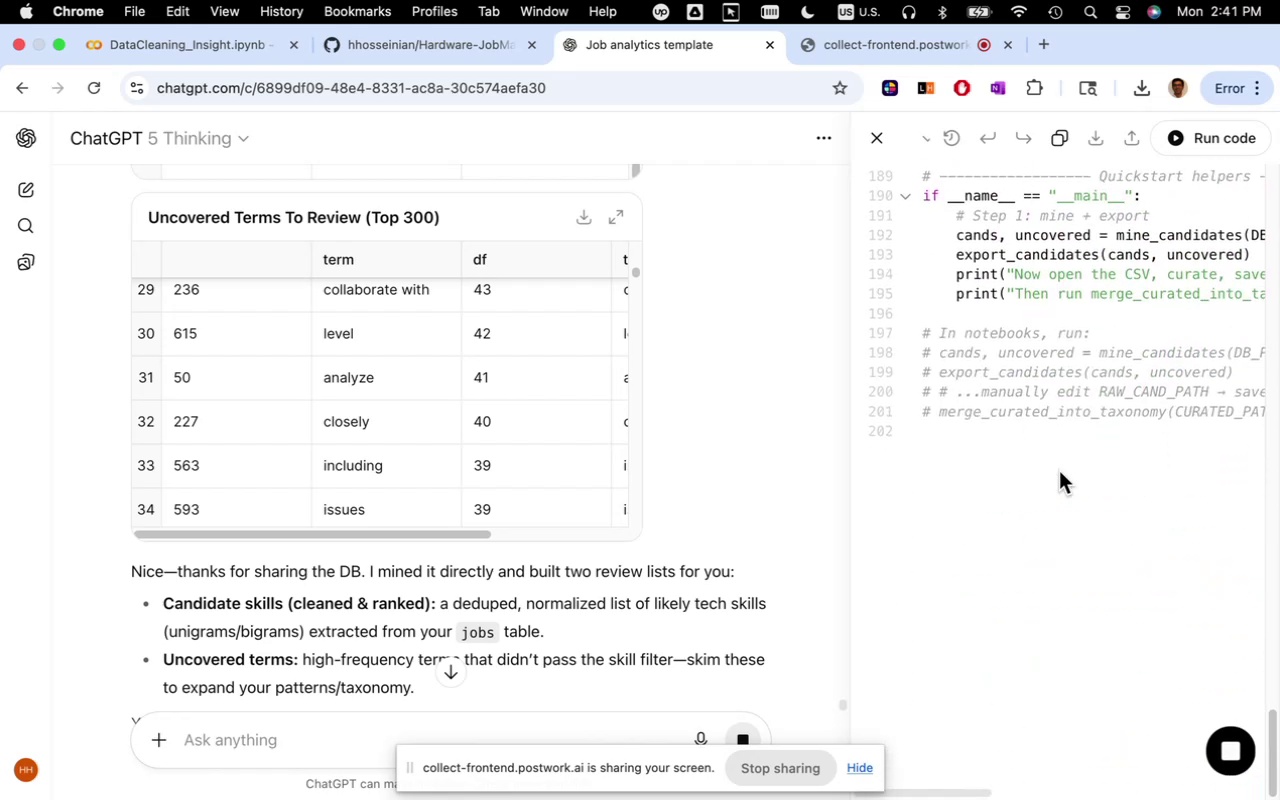 
scroll: coordinate [1059, 471], scroll_direction: up, amount: 2.0
 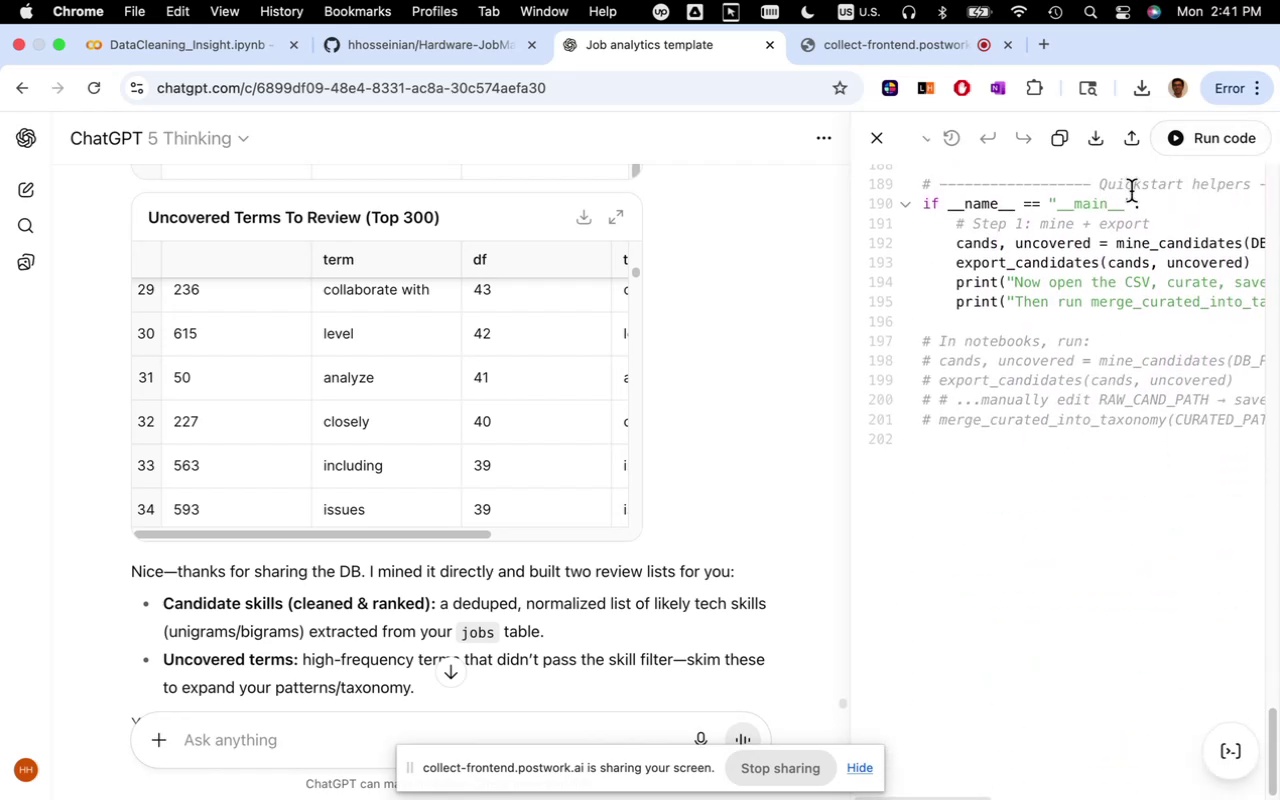 
wait(5.44)
 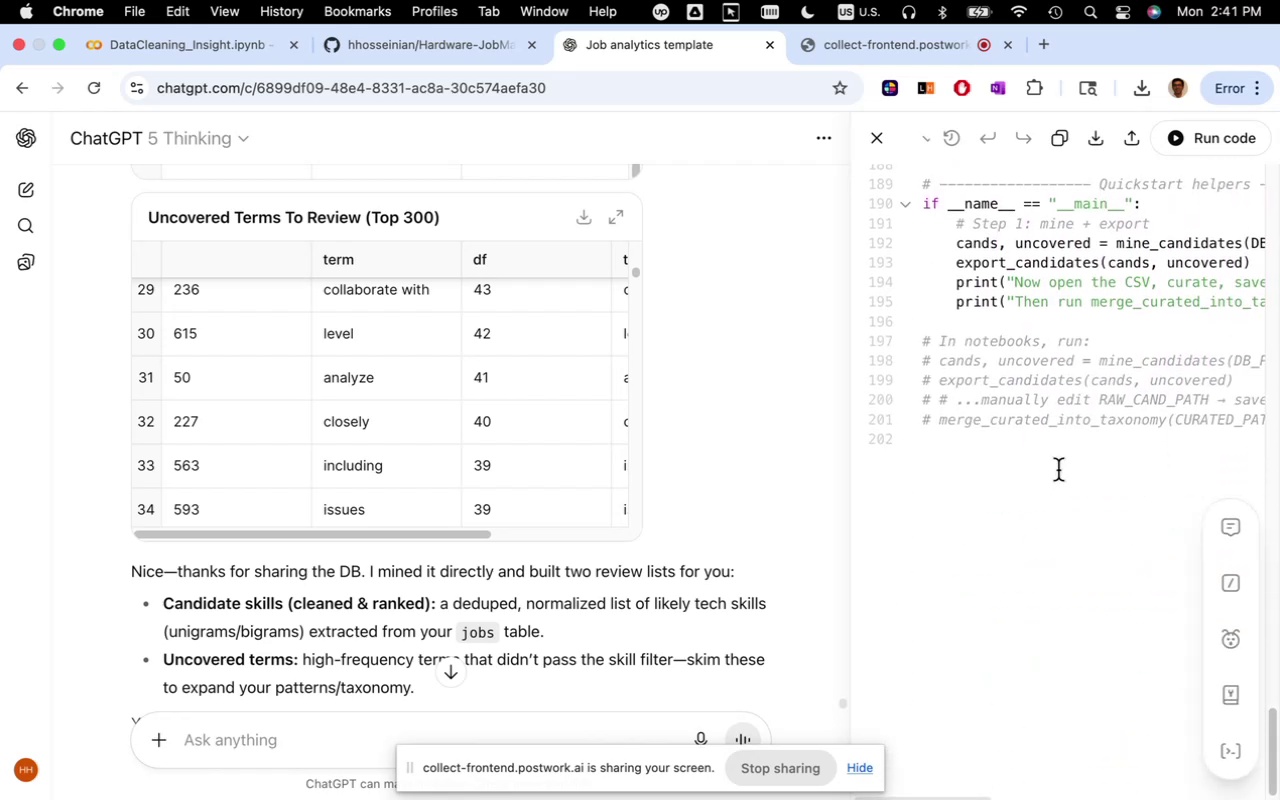 
left_click([1064, 139])
 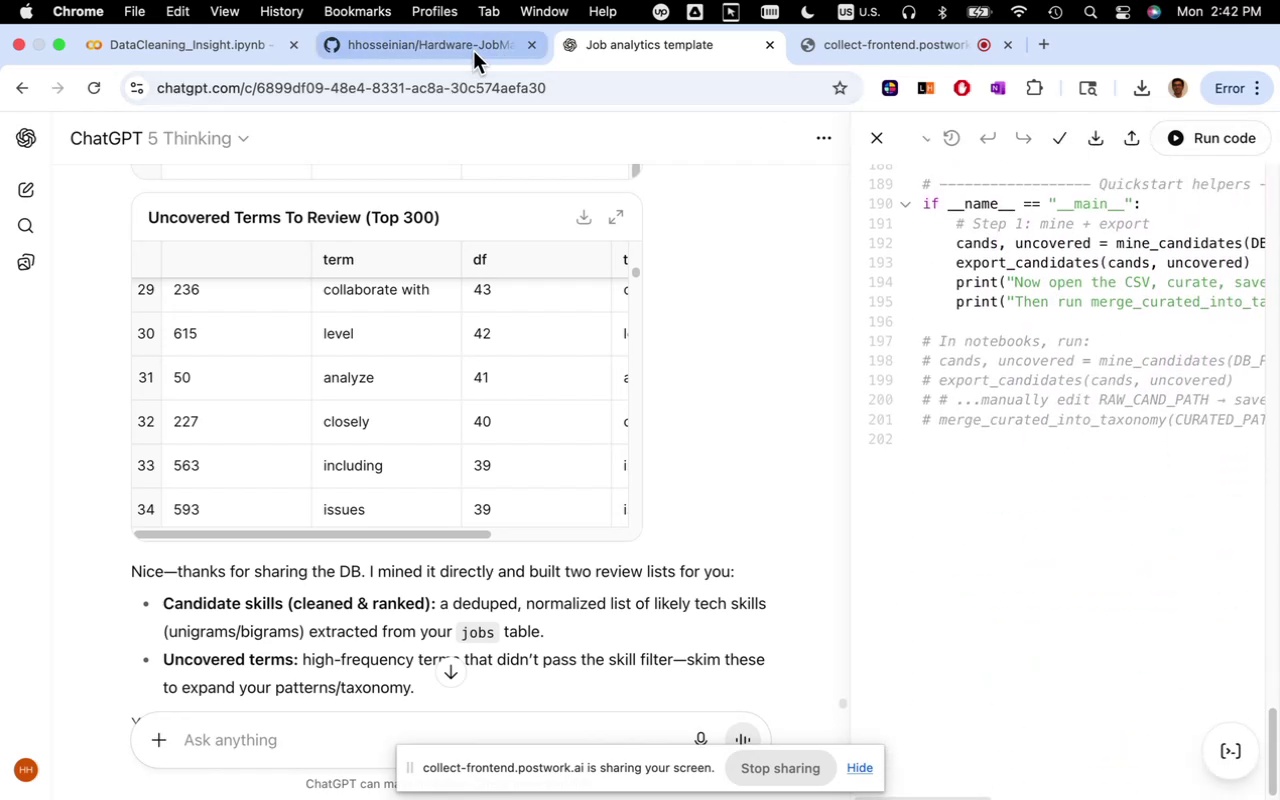 
left_click([473, 51])
 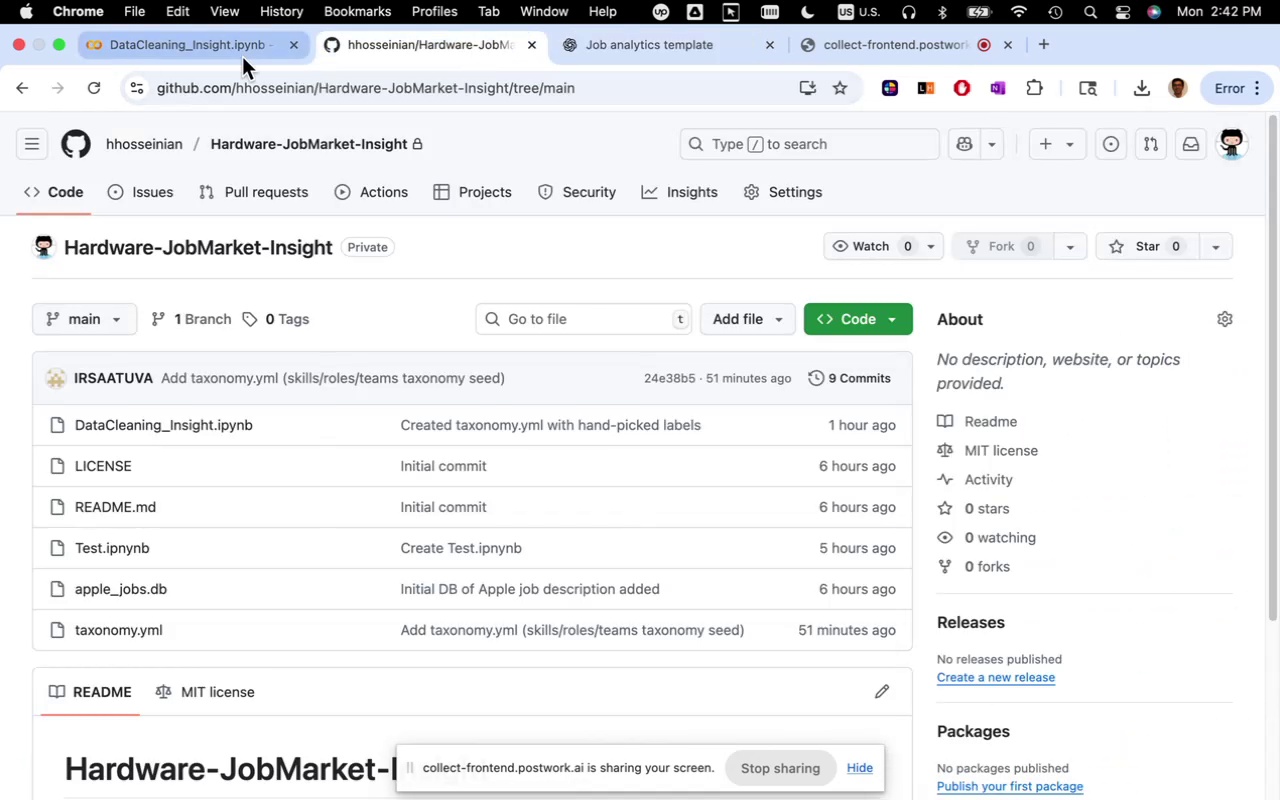 
left_click([243, 54])
 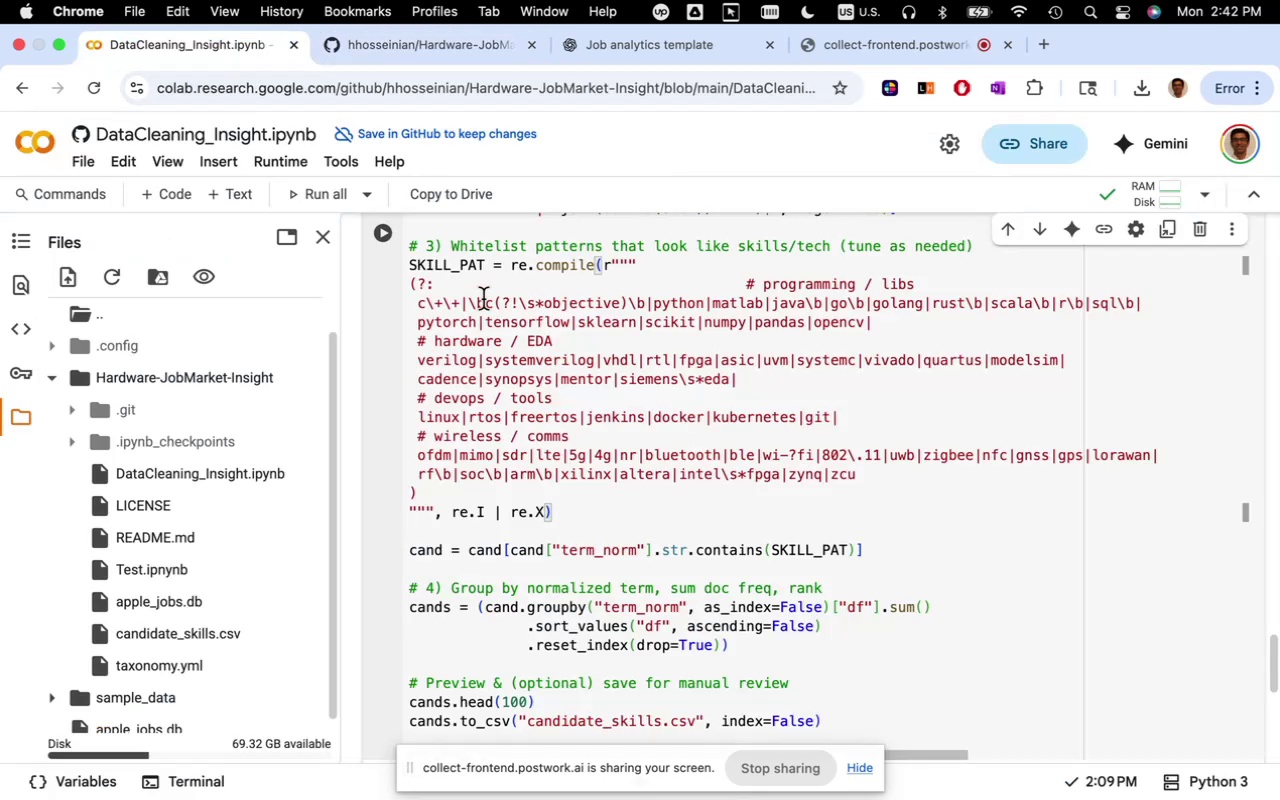 
left_click([567, 416])
 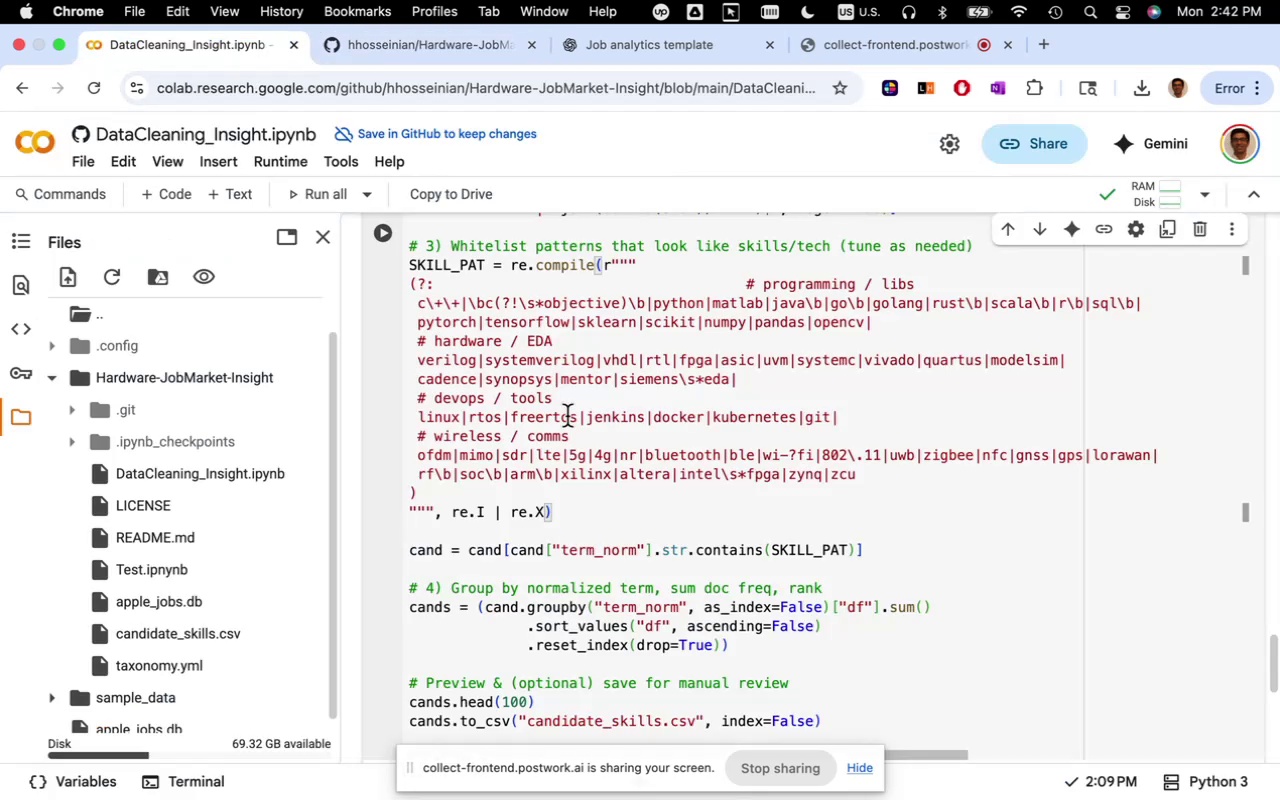 
key(Meta+A)
 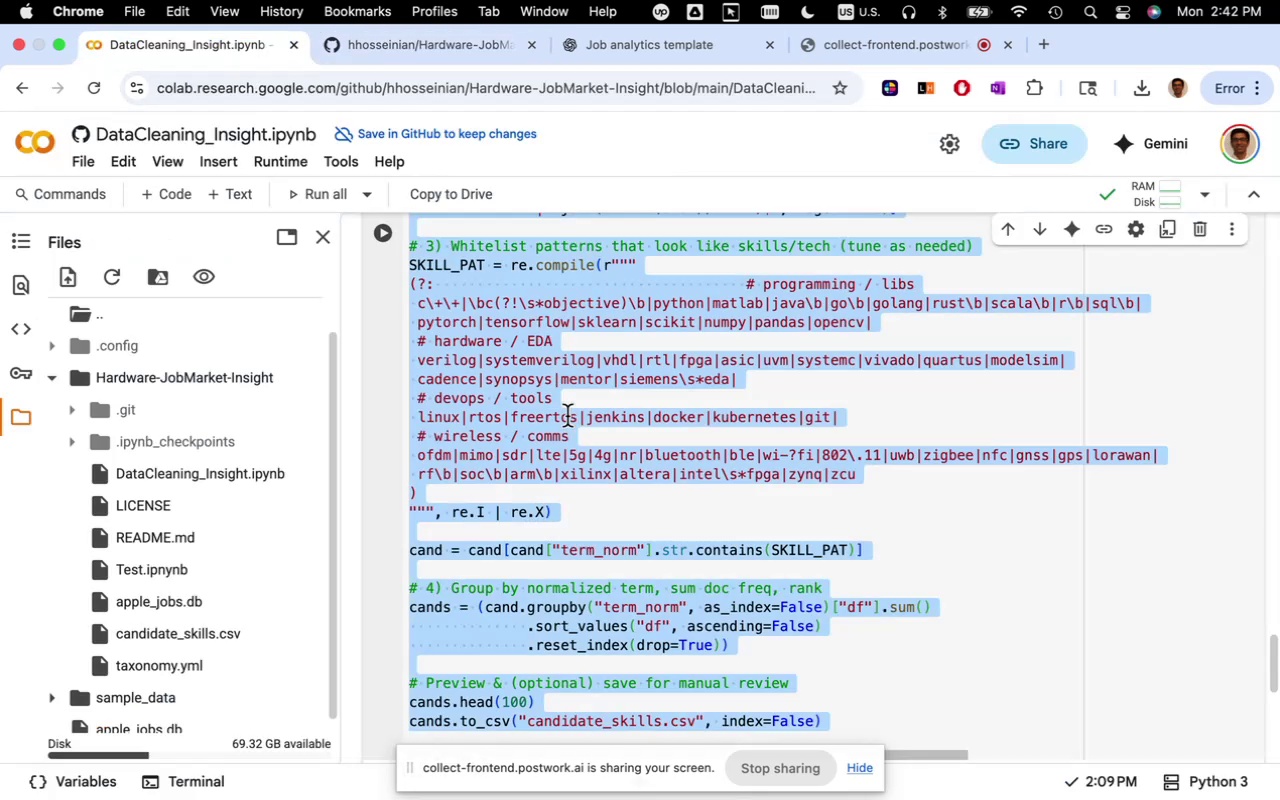 
key(Backspace)
 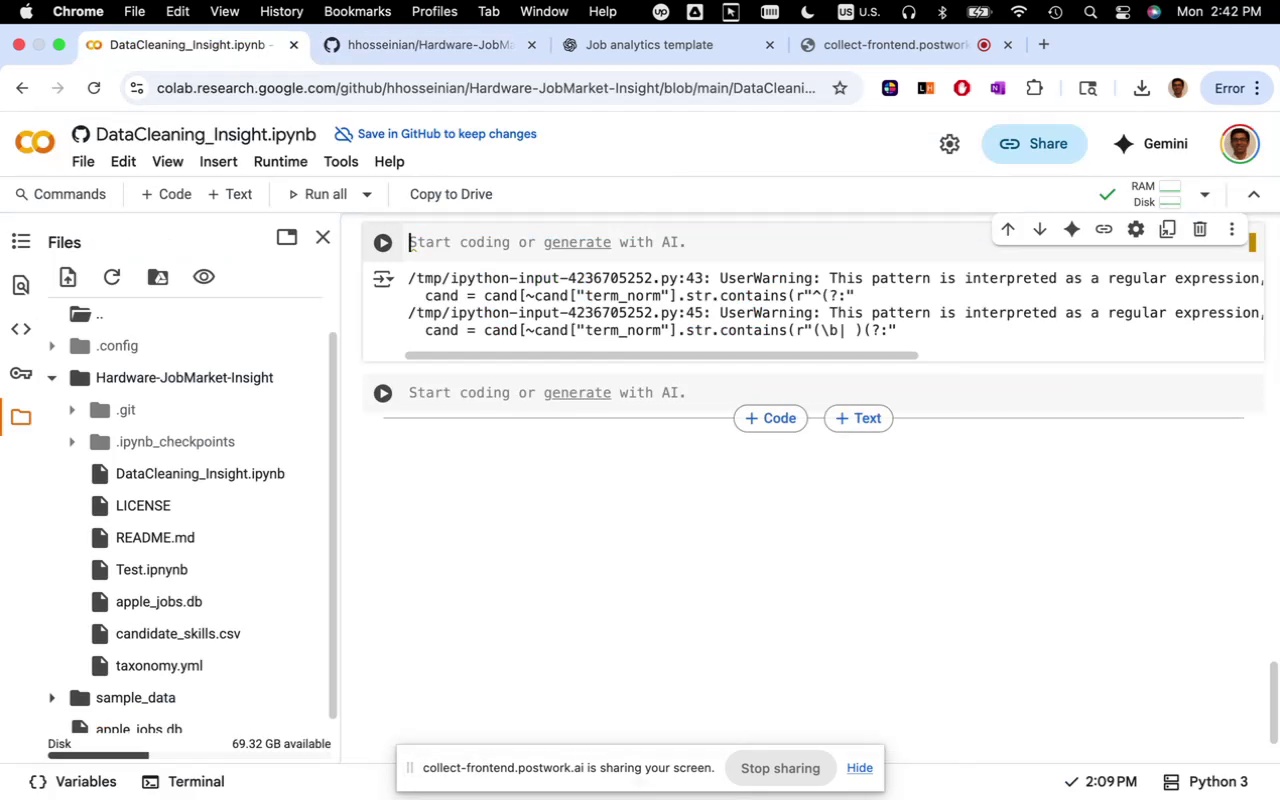 
key(Meta+V)
 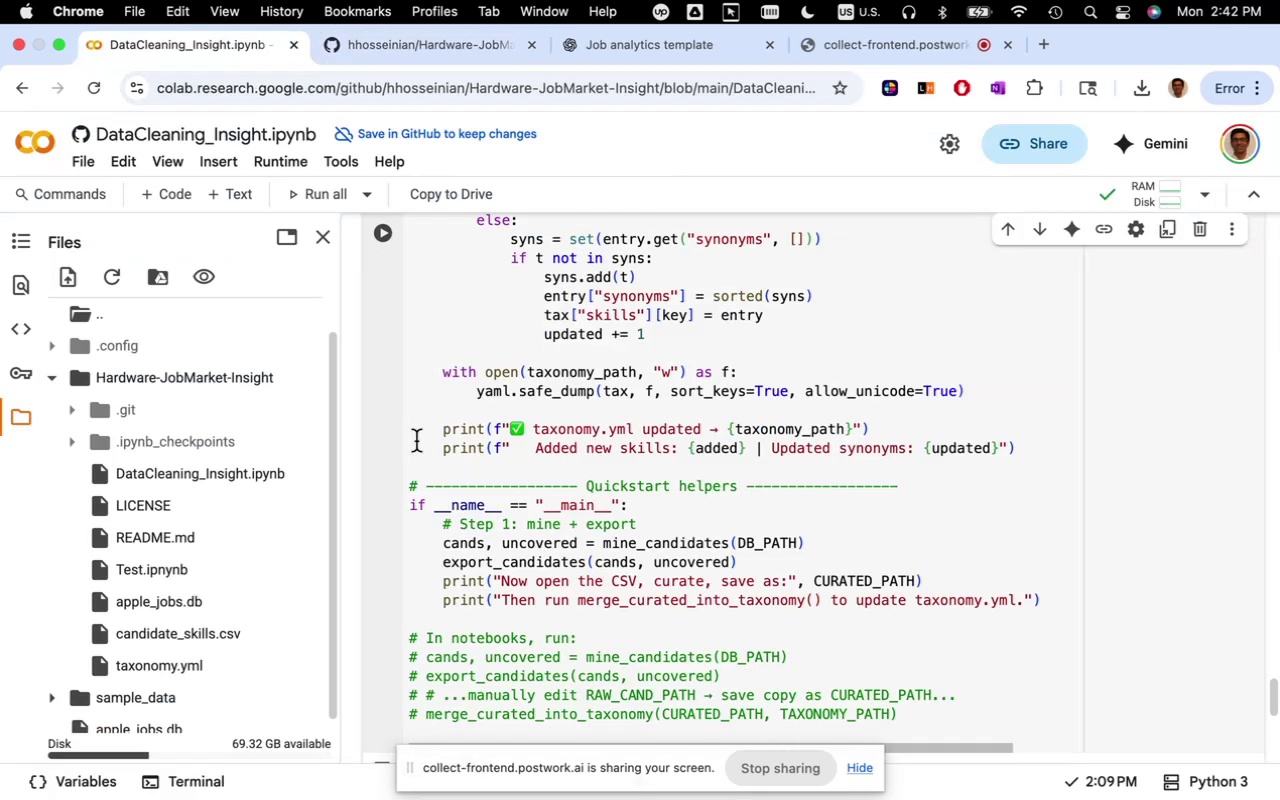 
scroll: coordinate [539, 455], scroll_direction: up, amount: 96.0
 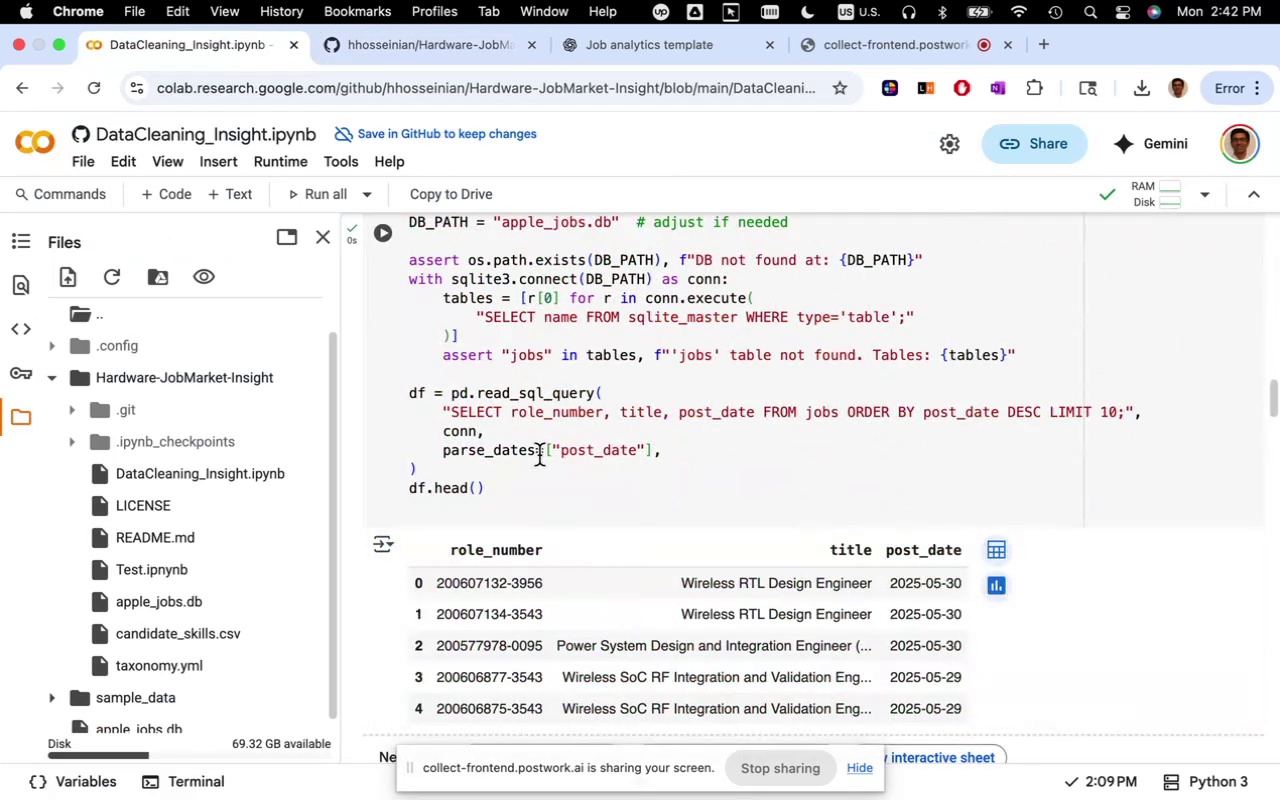 
scroll: coordinate [544, 452], scroll_direction: down, amount: 16.0
 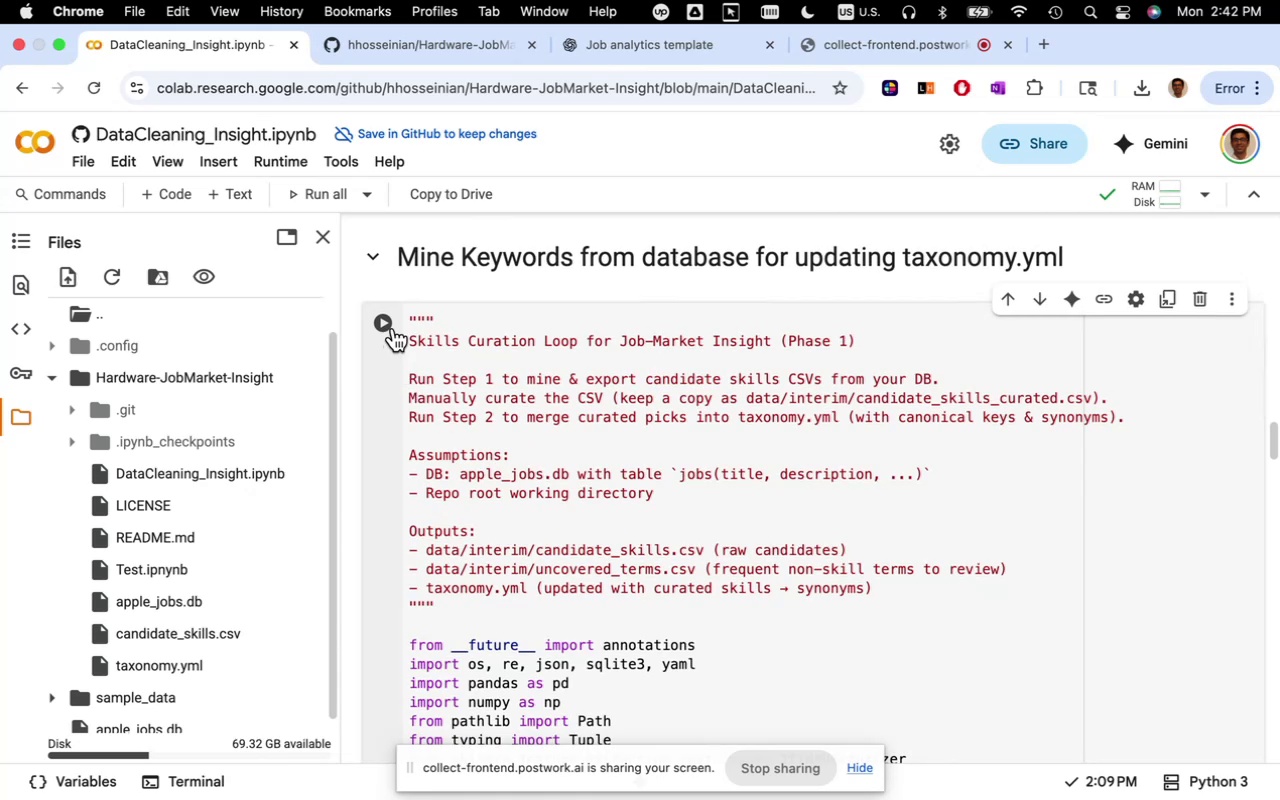 
left_click([384, 324])
 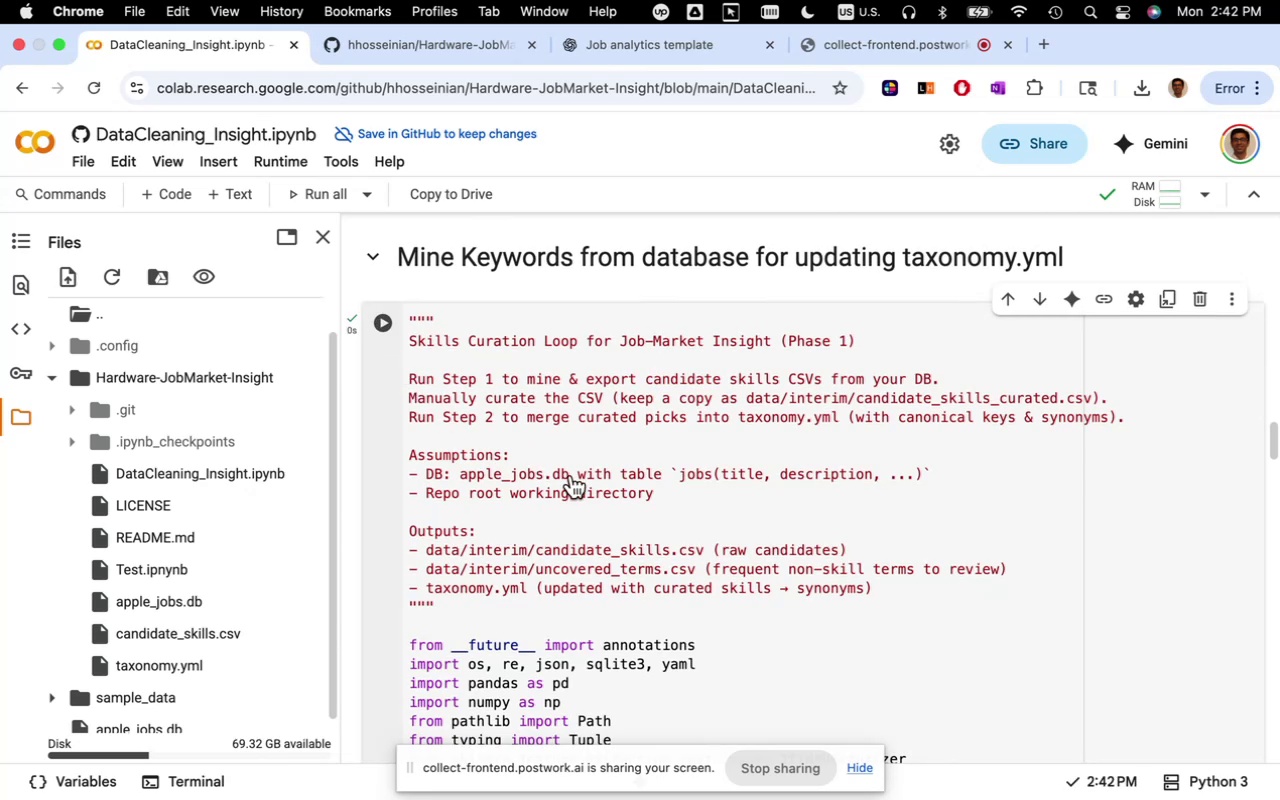 
scroll: coordinate [692, 539], scroll_direction: down, amount: 23.0
 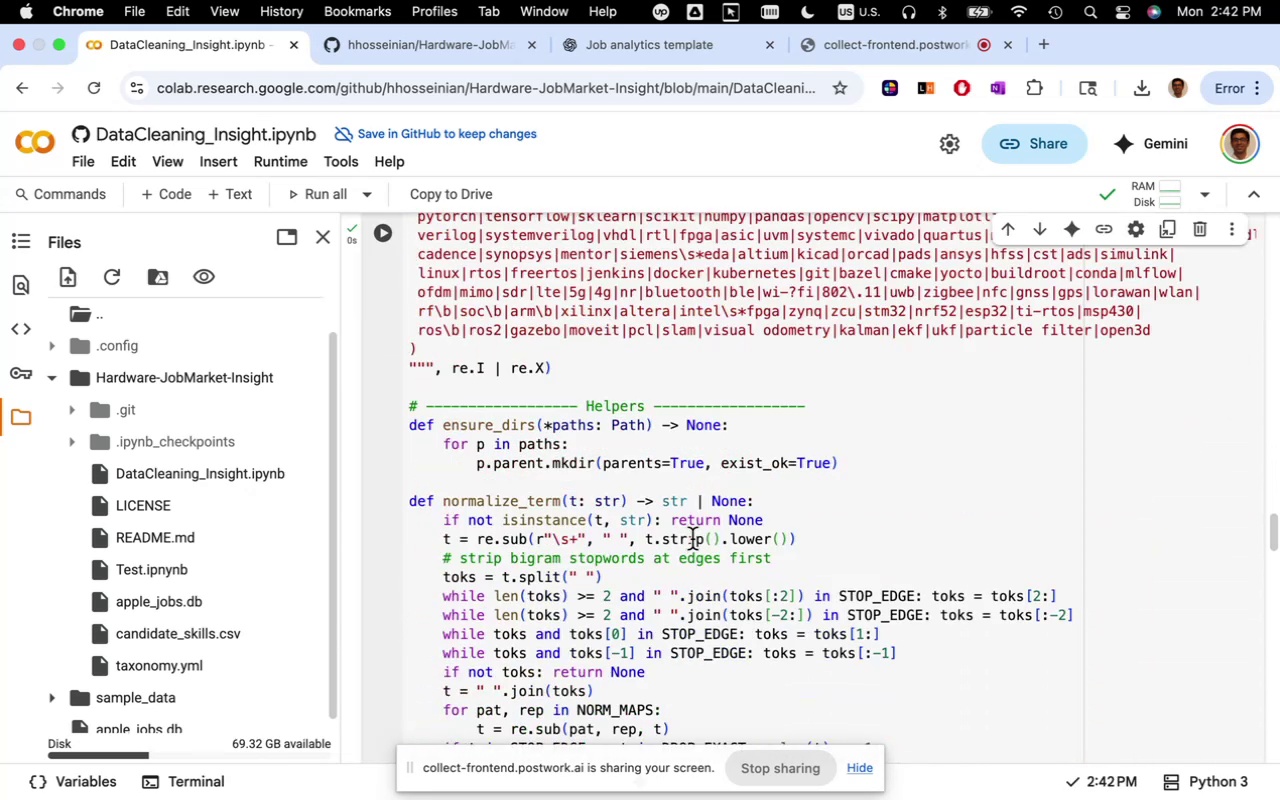 
scroll: coordinate [694, 538], scroll_direction: down, amount: 45.0
 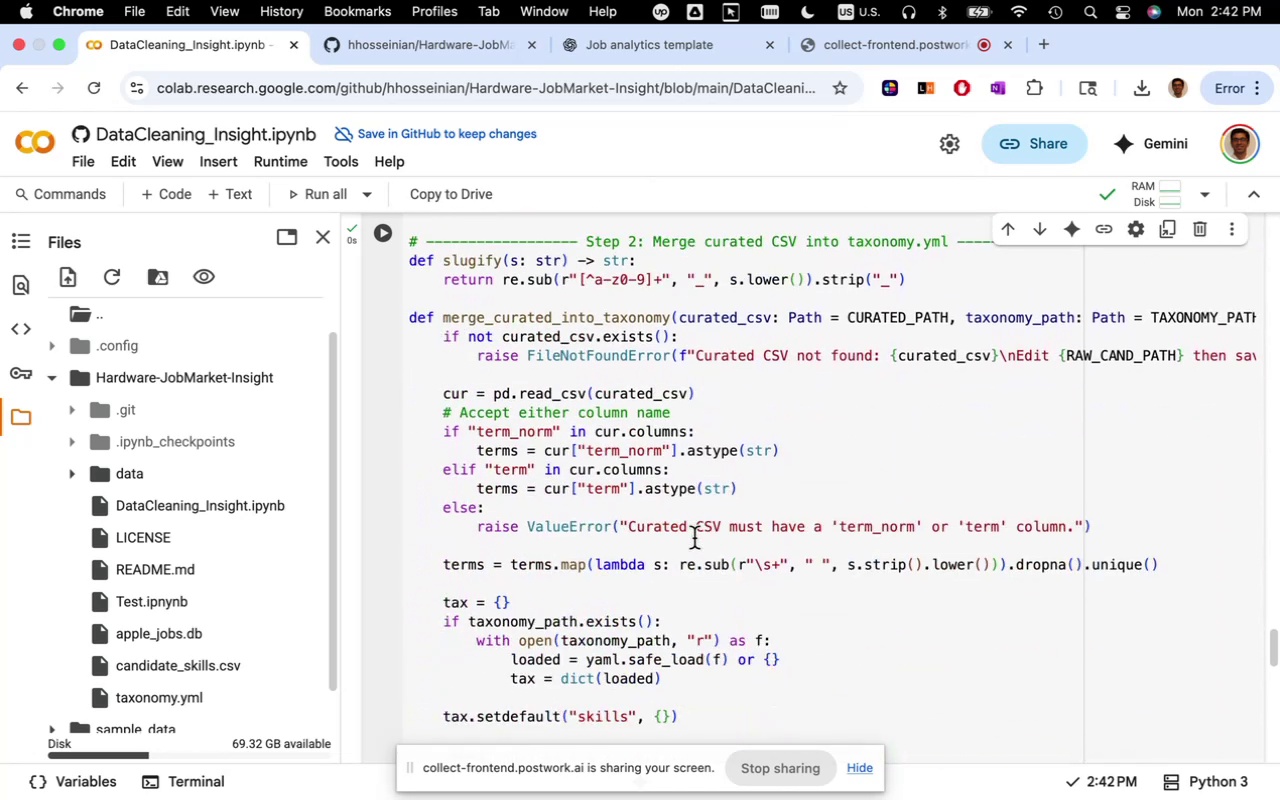 
scroll: coordinate [694, 538], scroll_direction: up, amount: 2.0
 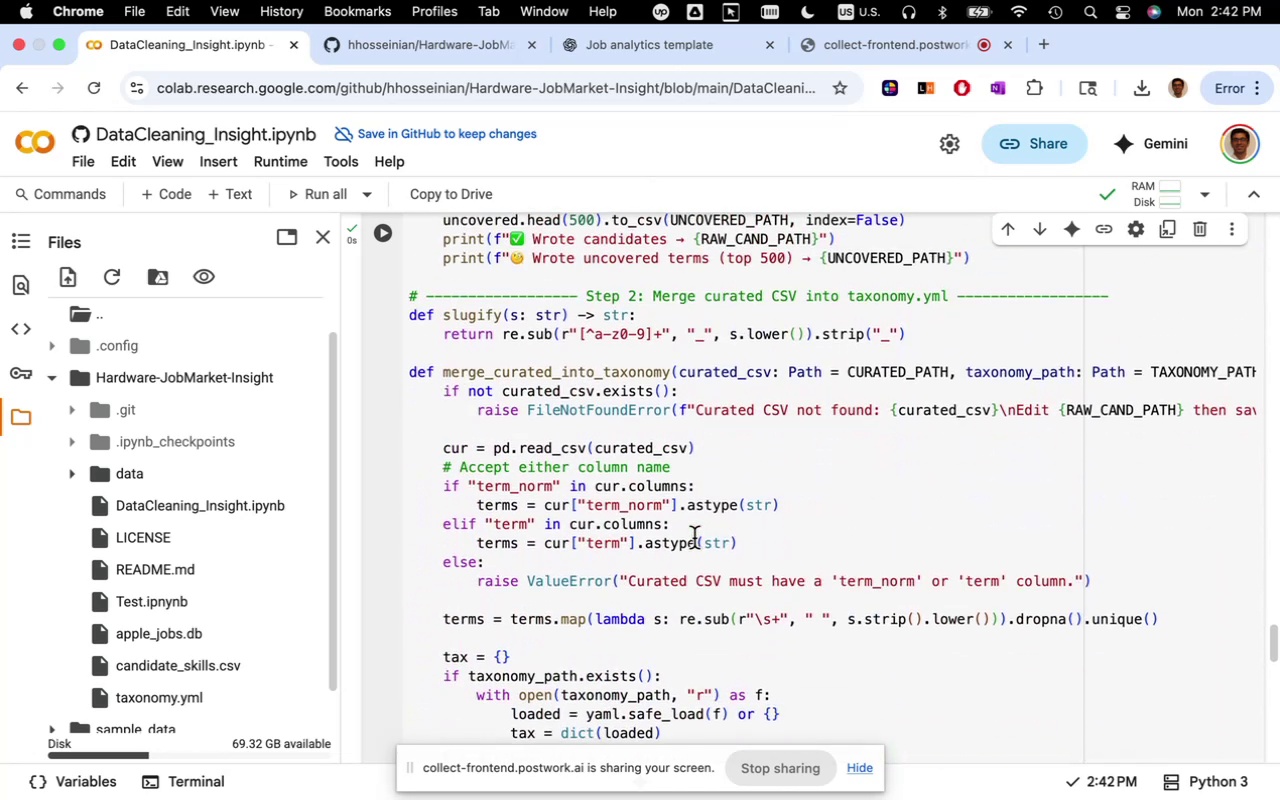 
scroll: coordinate [694, 538], scroll_direction: down, amount: 34.0
 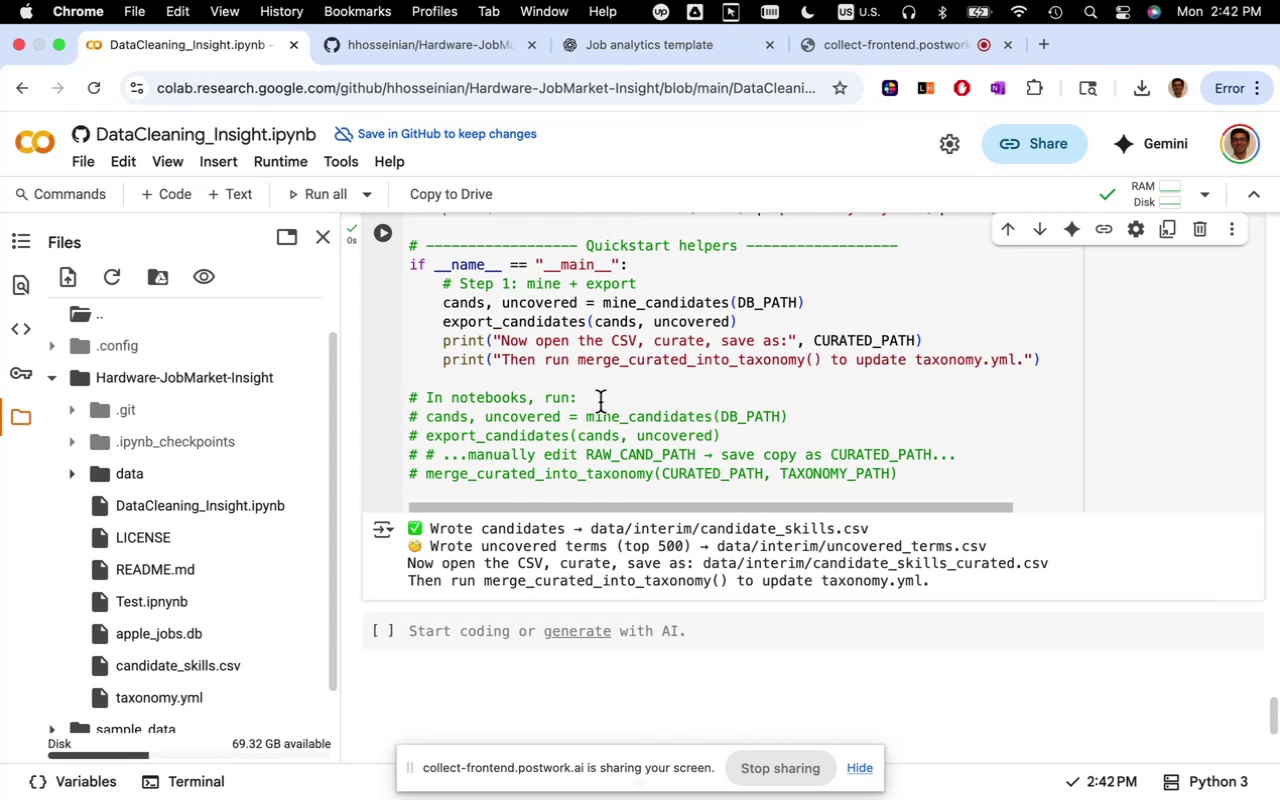 
wait(13.7)
 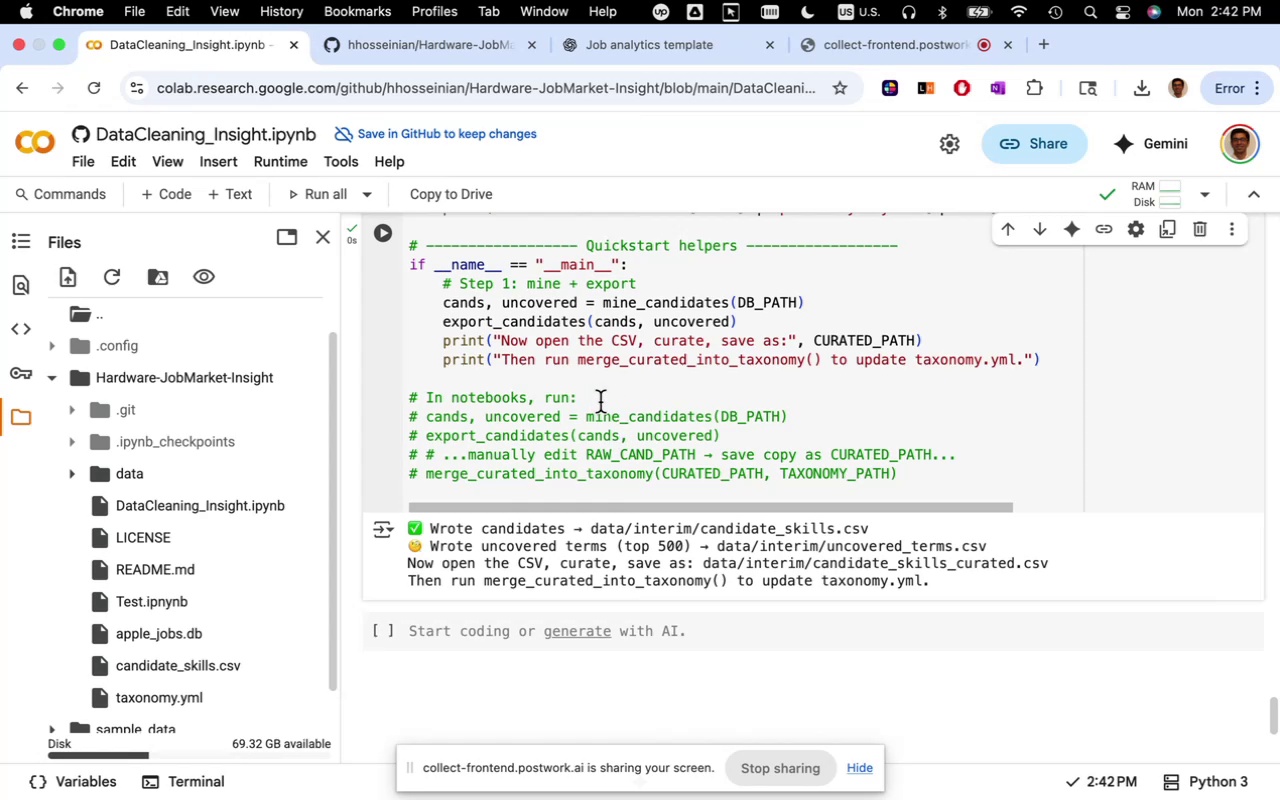 
left_click([195, 485])
 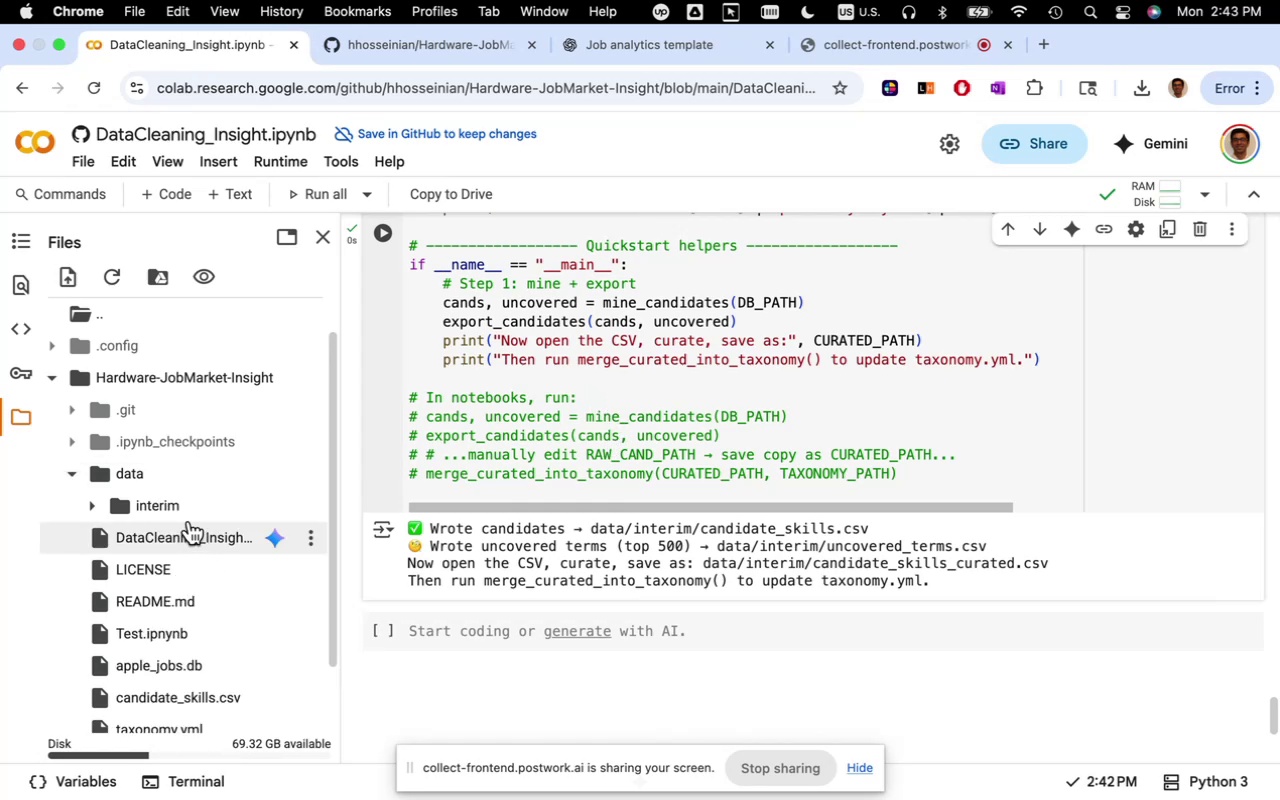 
left_click([185, 512])
 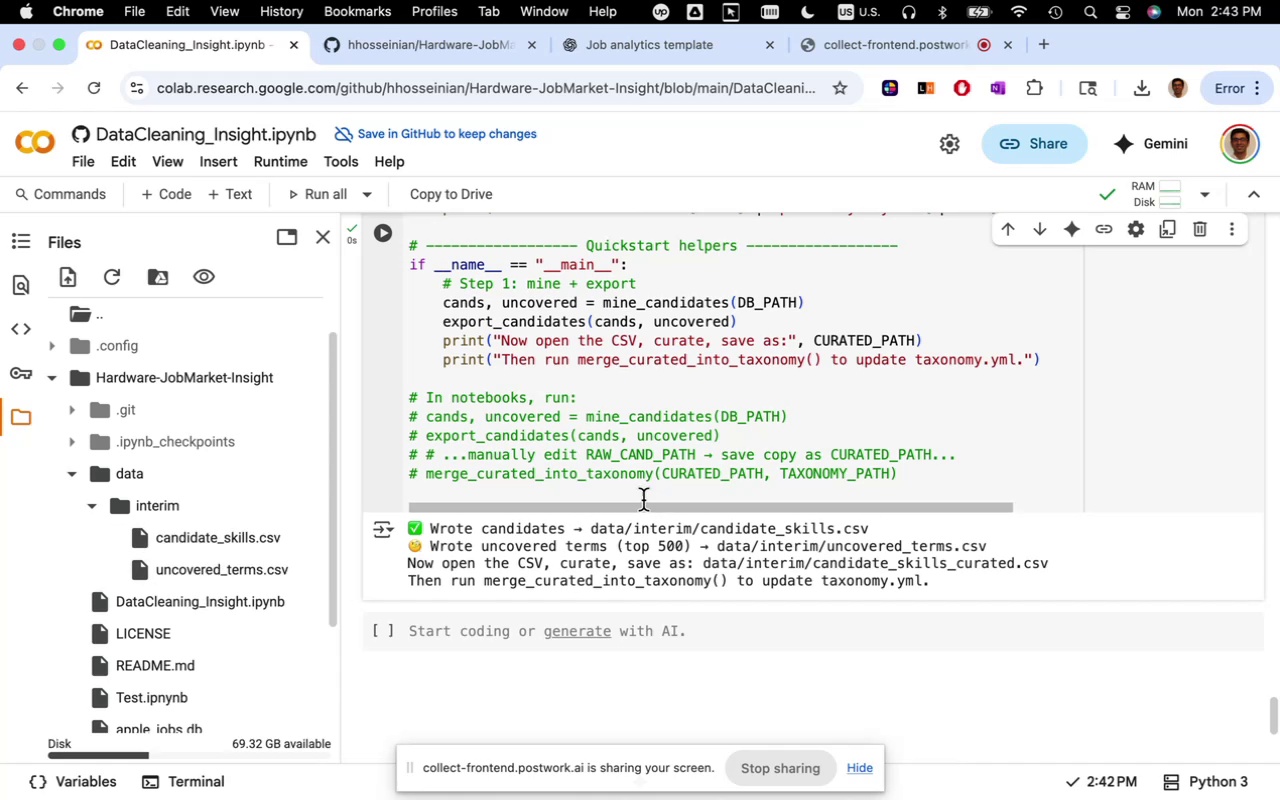 
left_click([644, 476])
 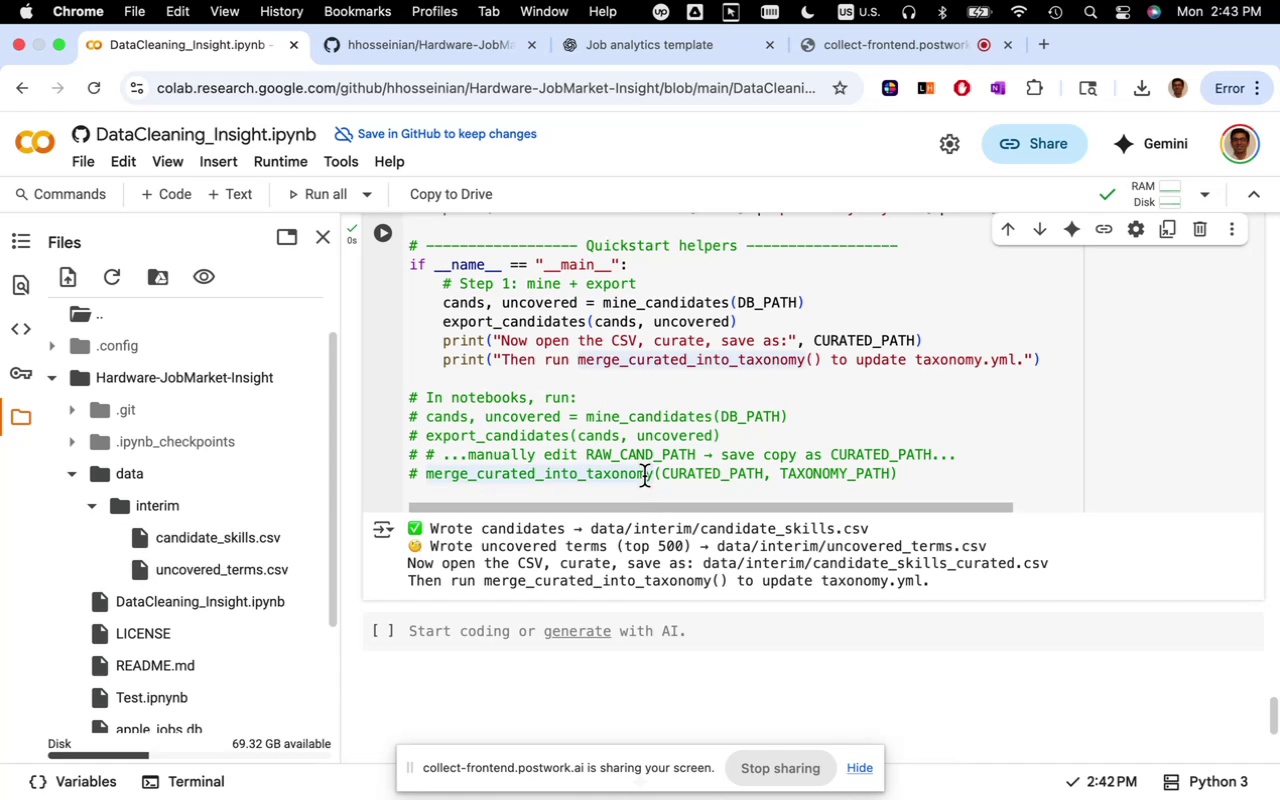 
scroll: coordinate [711, 481], scroll_direction: down, amount: 47.0
 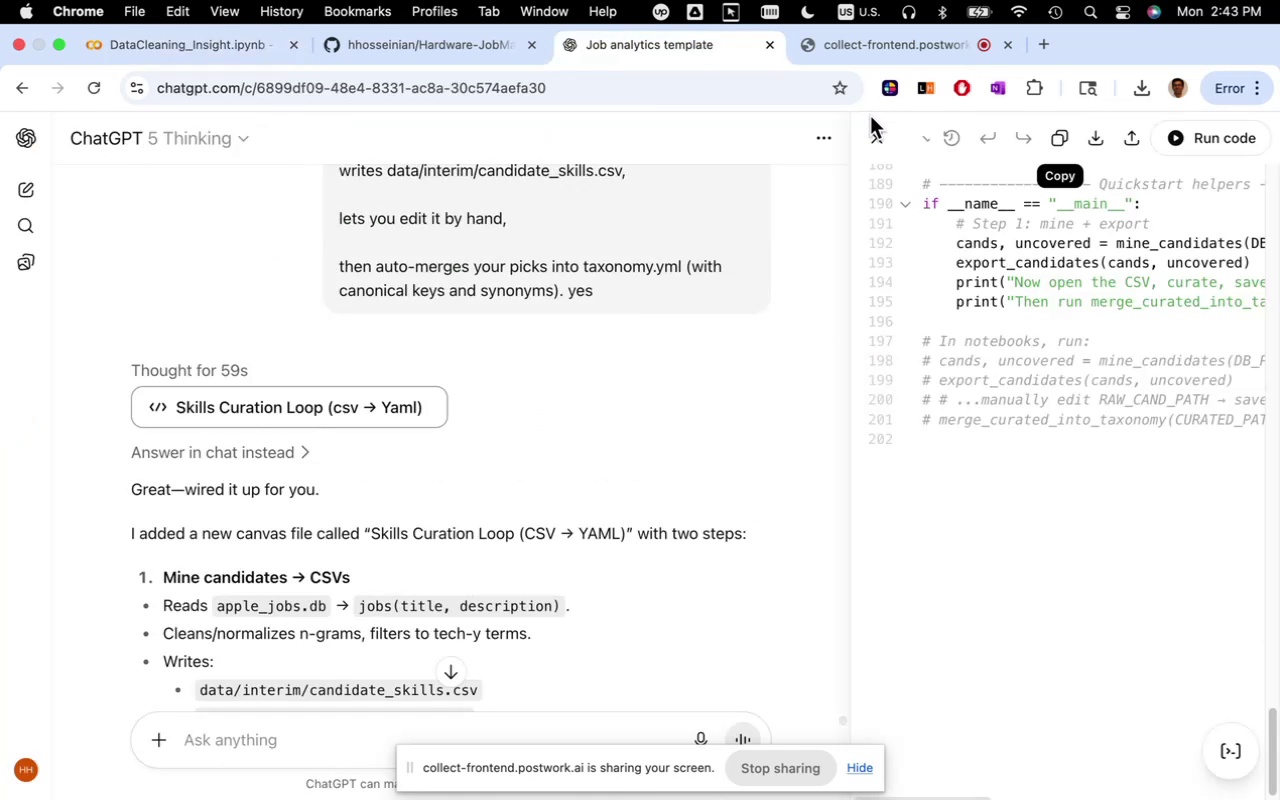 
left_click([870, 139])
 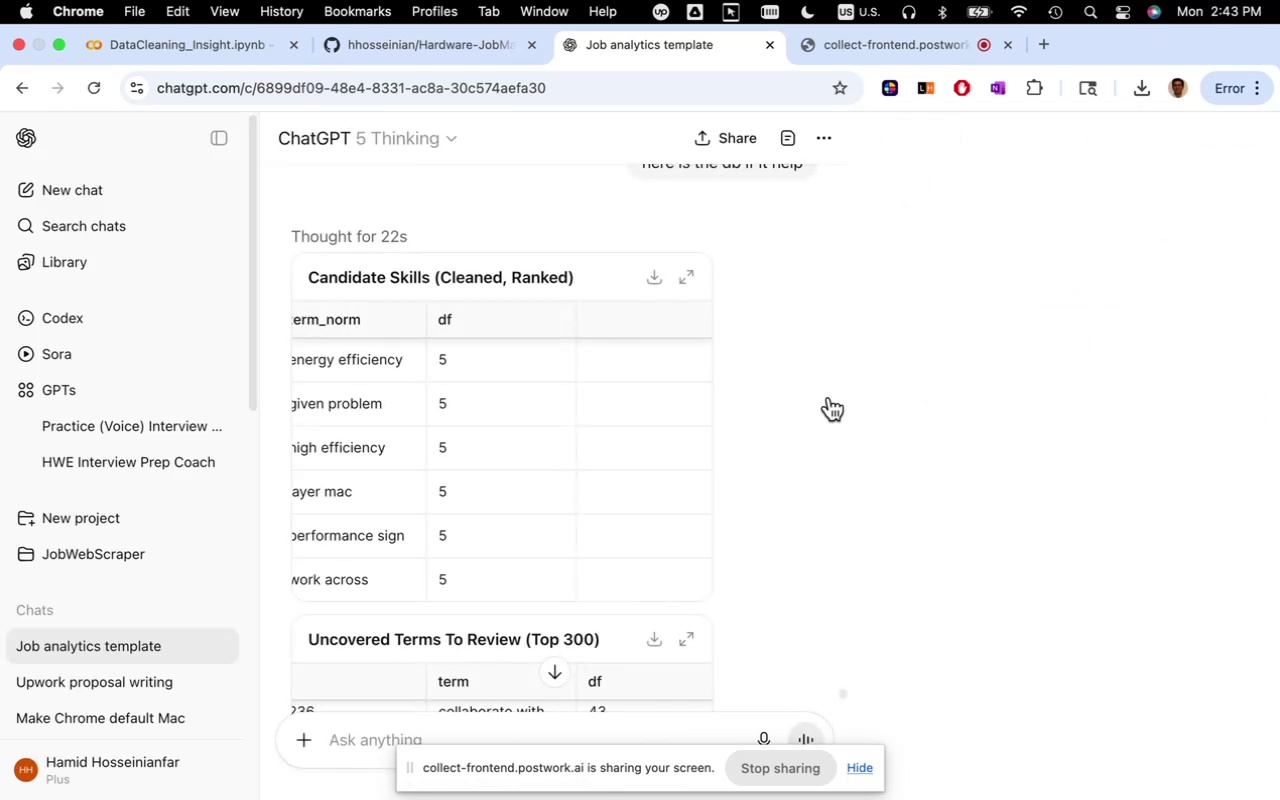 
scroll: coordinate [763, 555], scroll_direction: down, amount: 68.0
 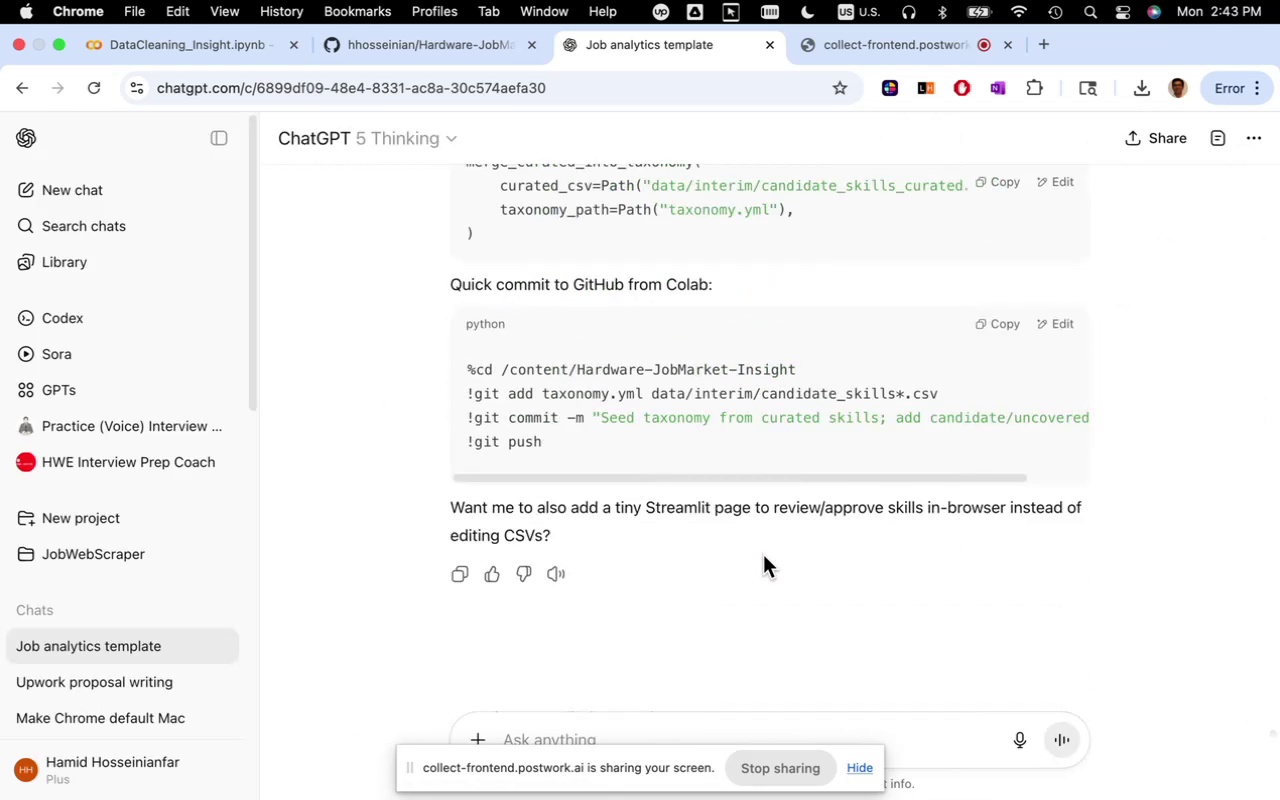 
scroll: coordinate [751, 552], scroll_direction: up, amount: 13.0
 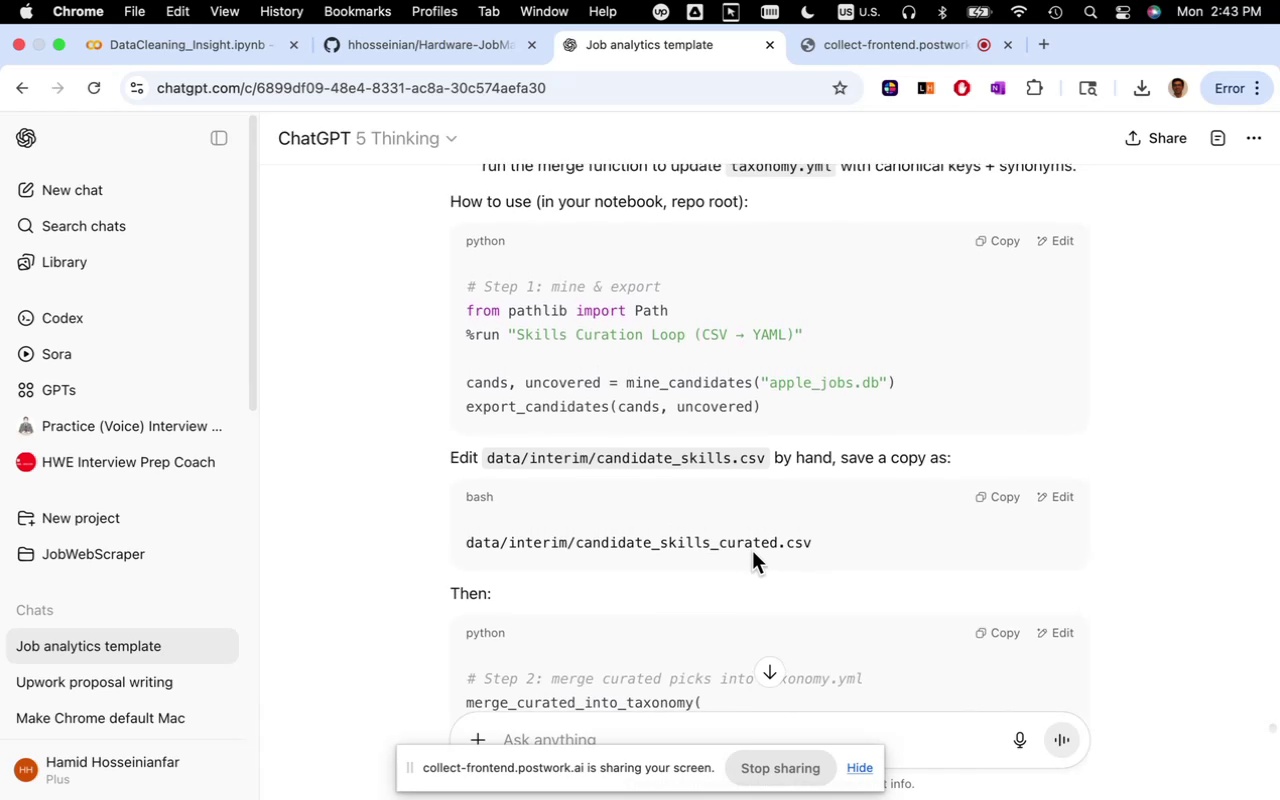 
scroll: coordinate [753, 552], scroll_direction: down, amount: 11.0
 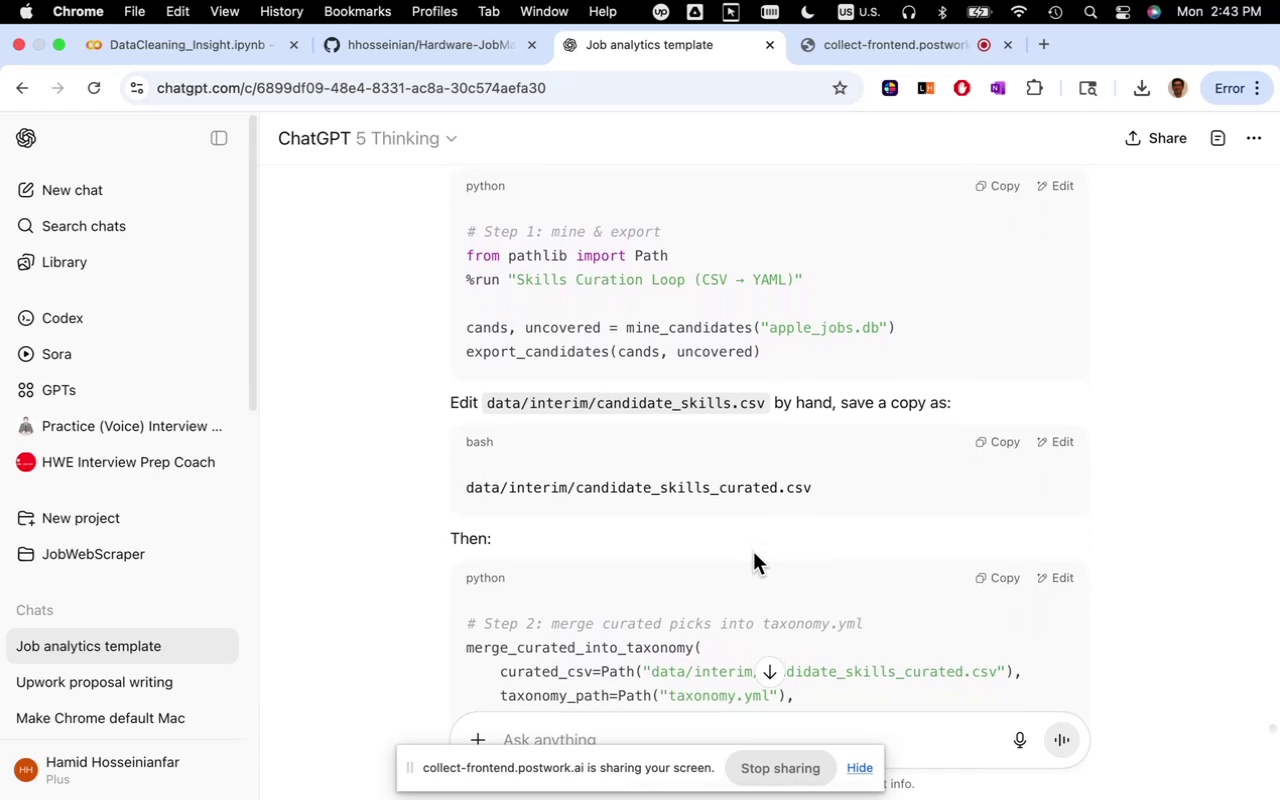 
scroll: coordinate [808, 552], scroll_direction: up, amount: 149.0
 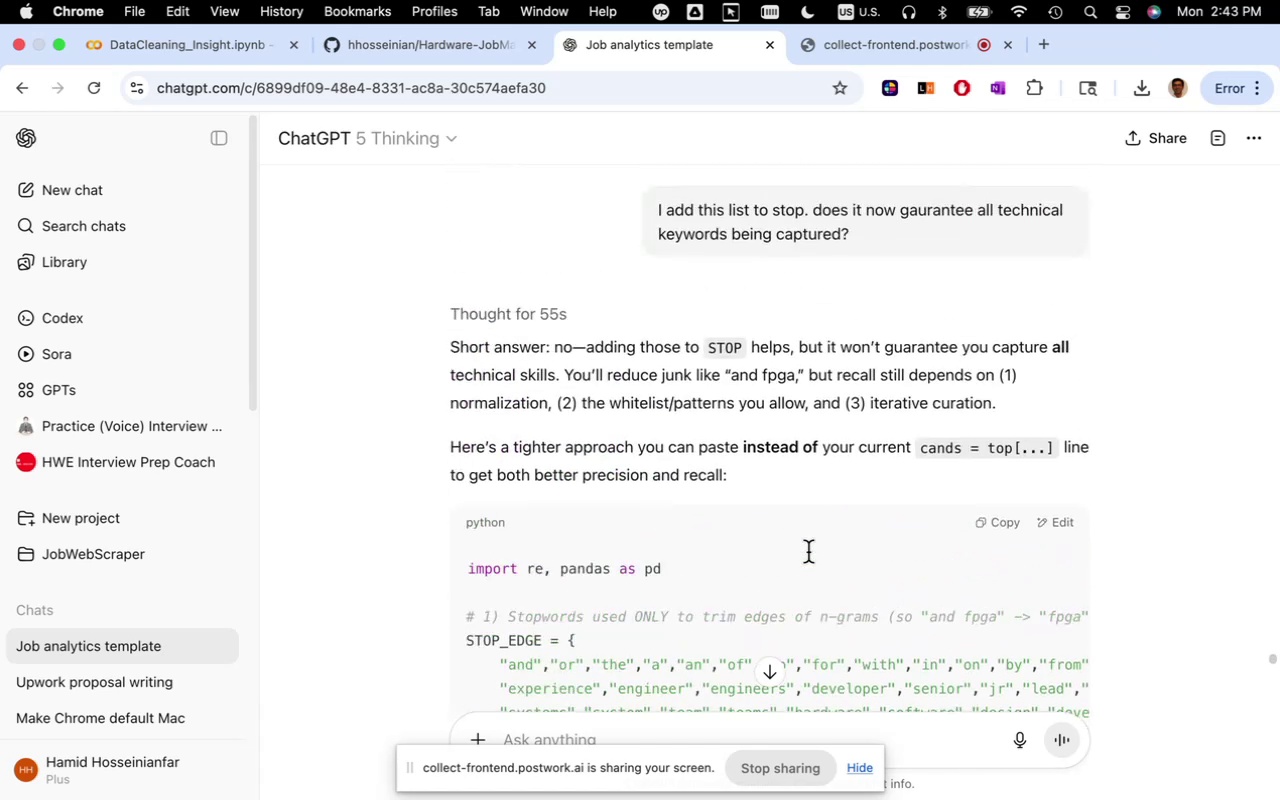 
scroll: coordinate [1126, 538], scroll_direction: down, amount: 92.0
 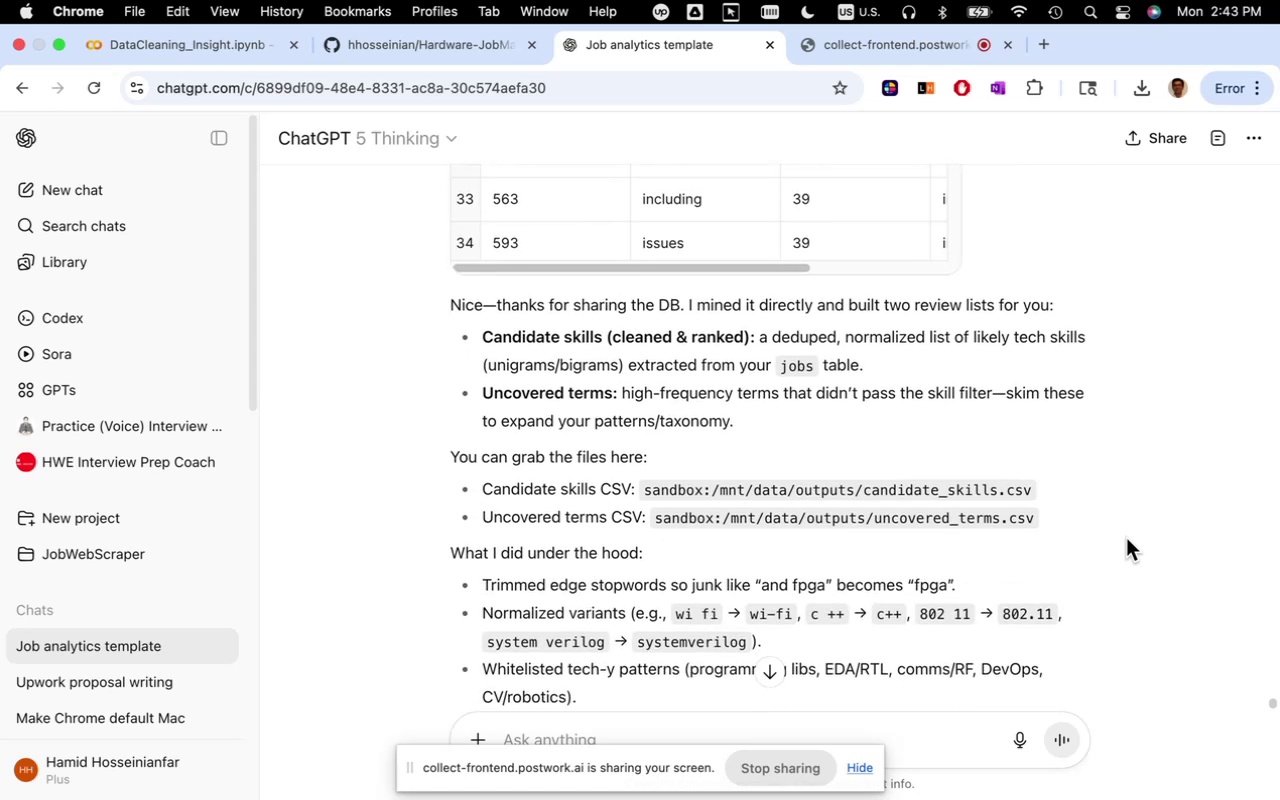 
scroll: coordinate [1150, 476], scroll_direction: down, amount: 56.0
 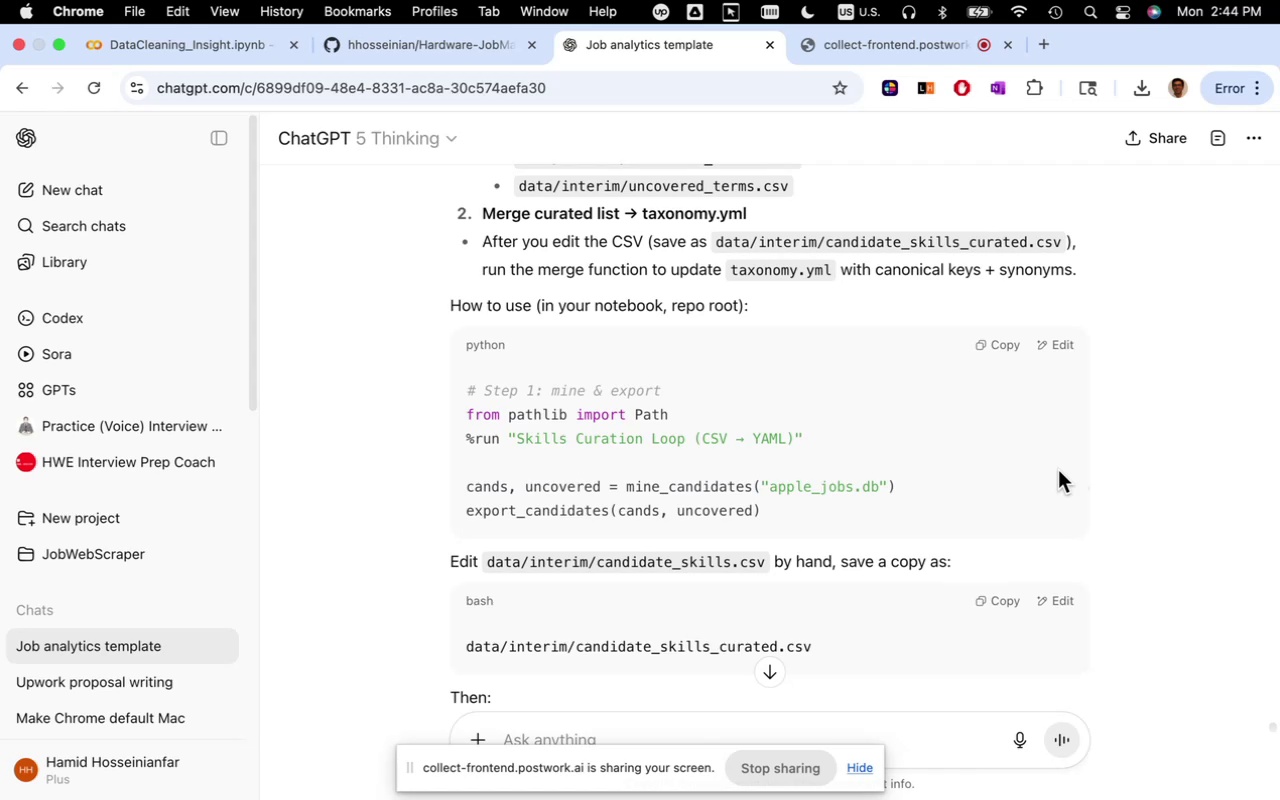 
wait(16.47)
 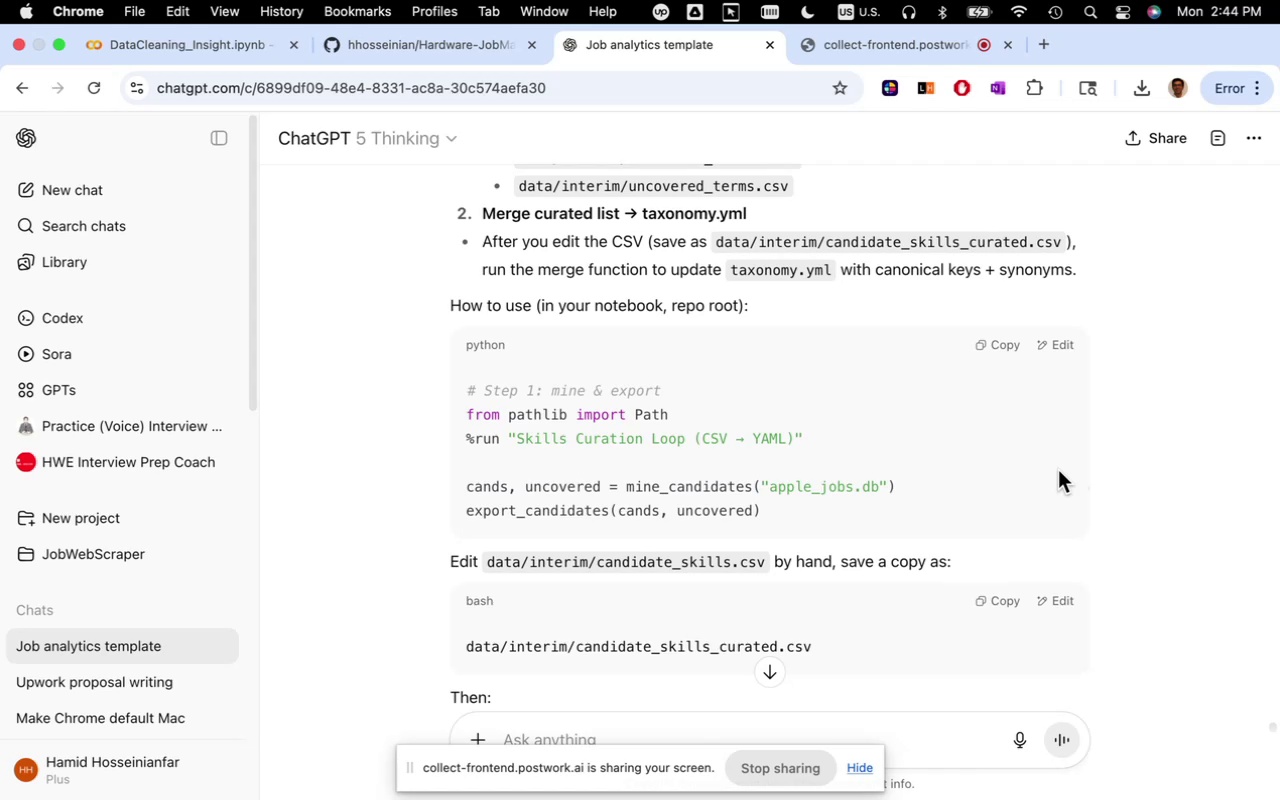 
scroll: coordinate [737, 457], scroll_direction: down, amount: 12.0
 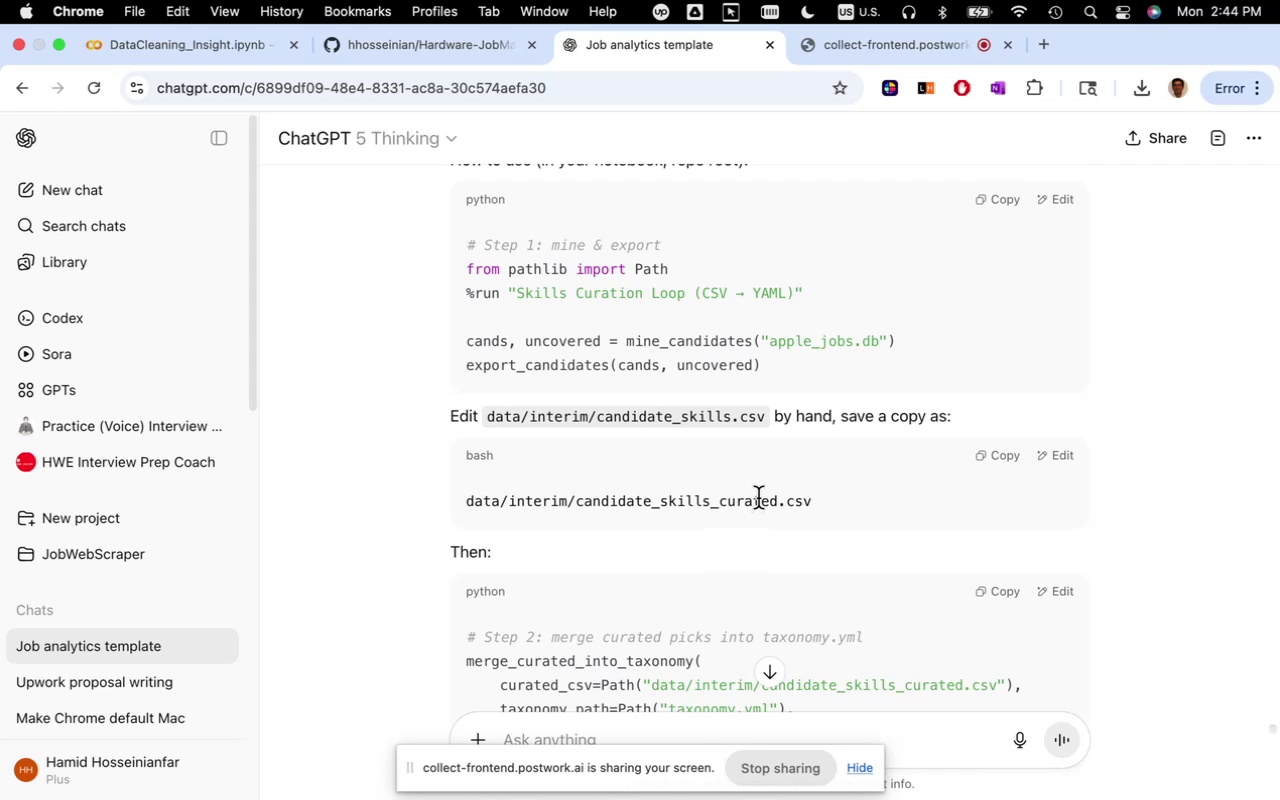 
wait(7.37)
 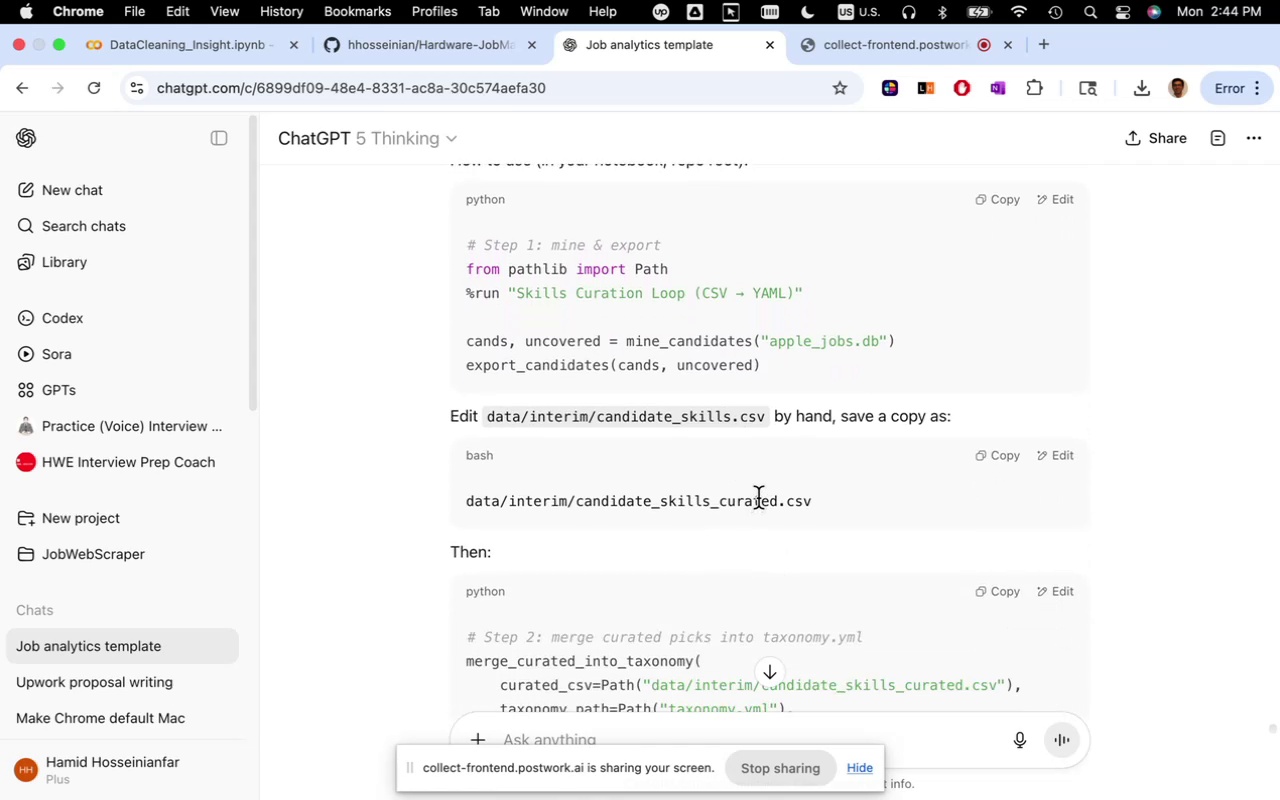 
scroll: coordinate [759, 497], scroll_direction: down, amount: 11.0
 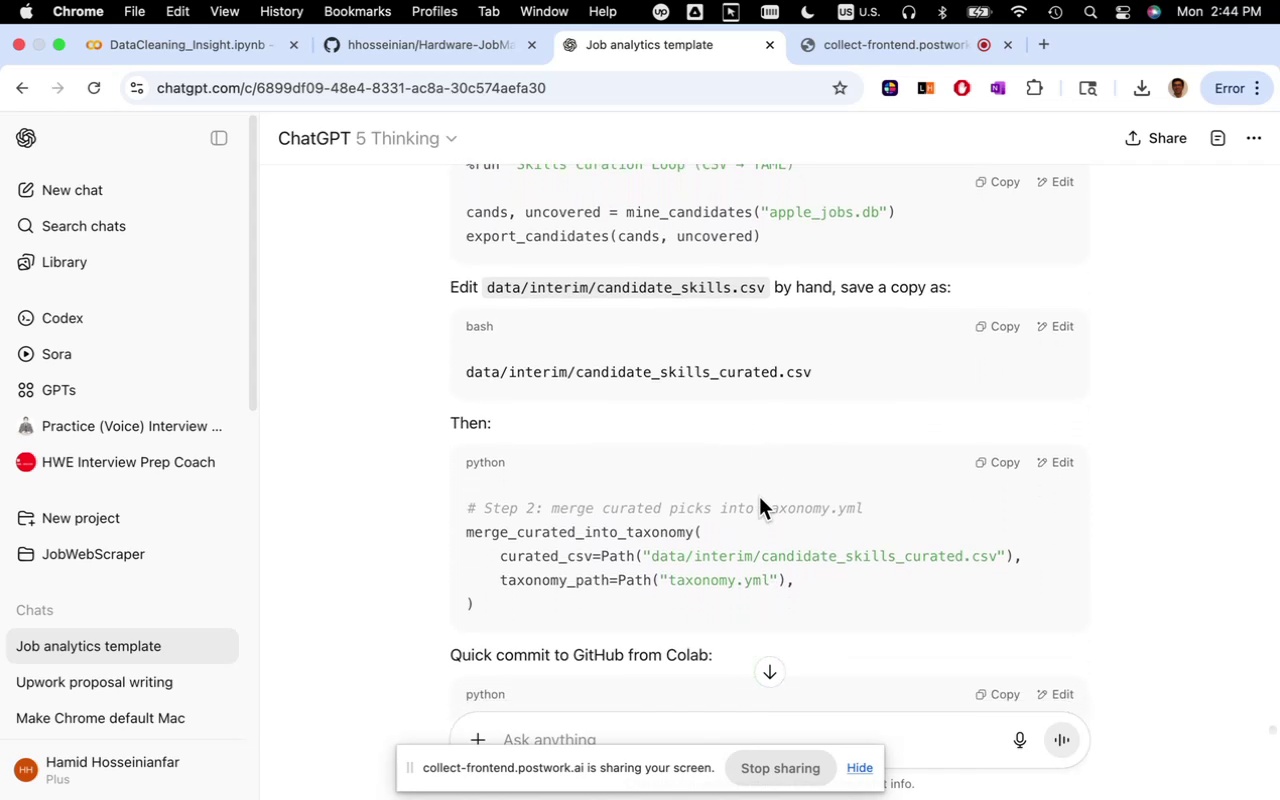 
scroll: coordinate [759, 497], scroll_direction: up, amount: 18.0
 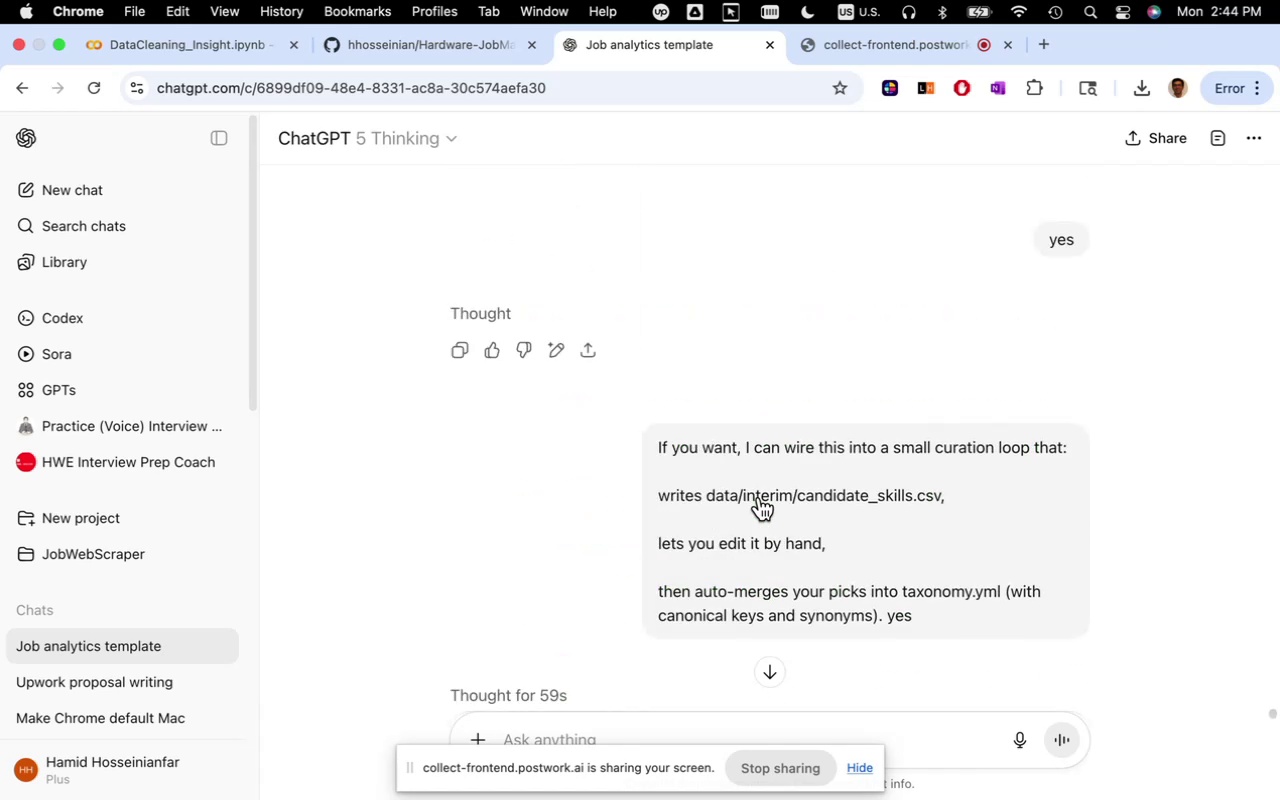 
scroll: coordinate [759, 497], scroll_direction: down, amount: 10.0
 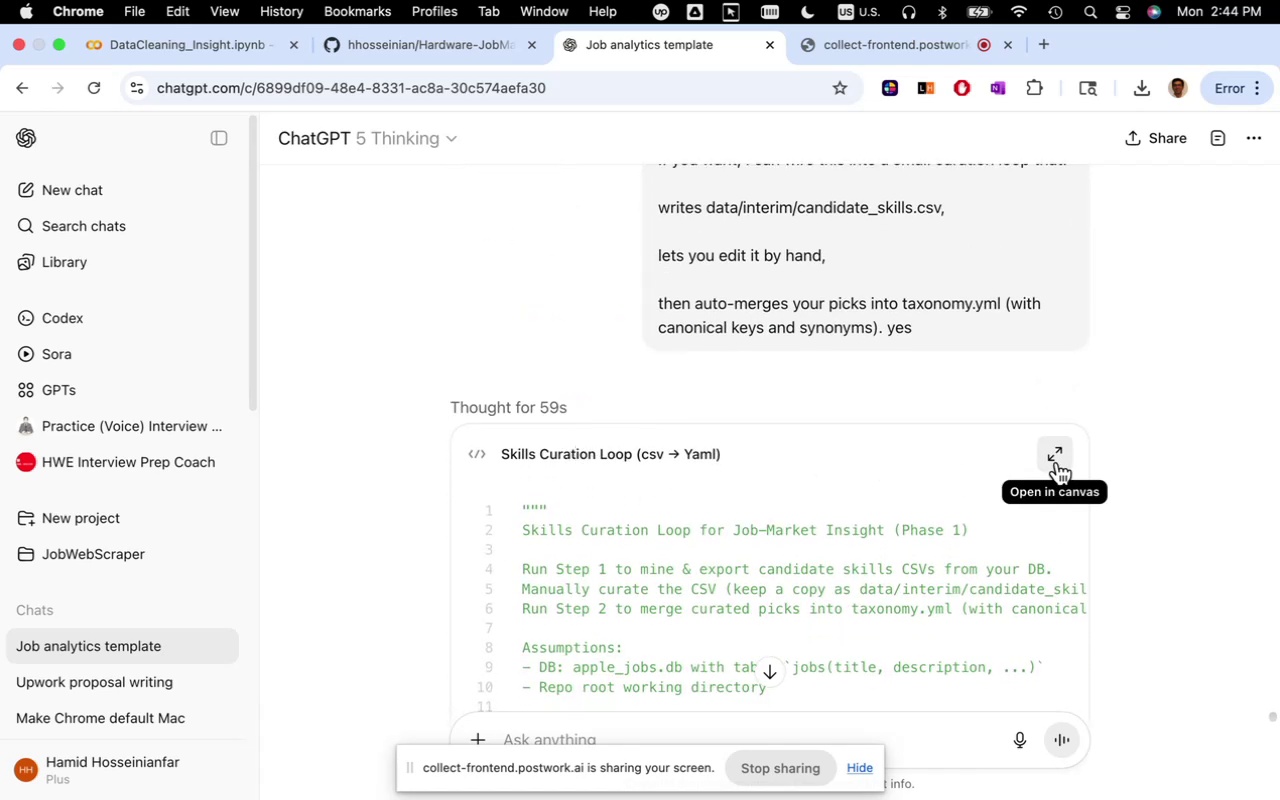 
wait(5.15)
 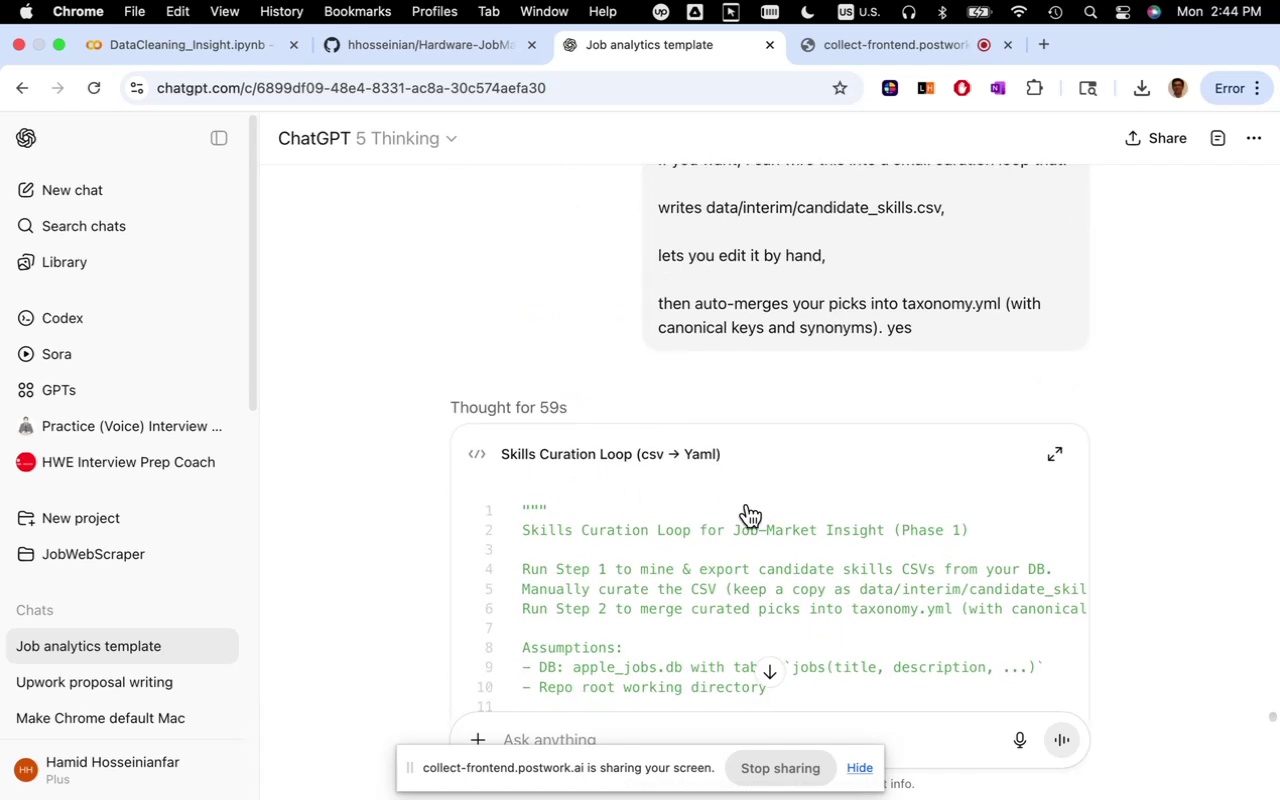 
left_click([908, 443])
 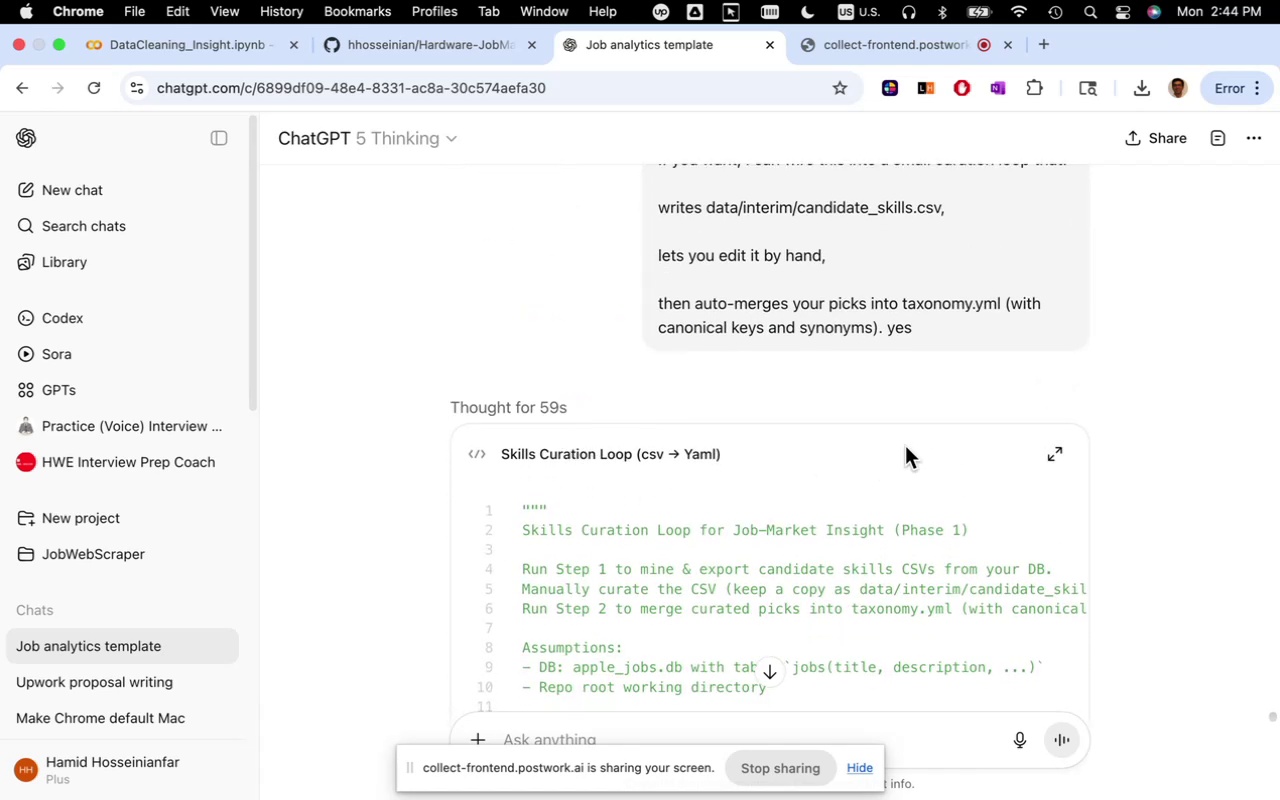 
left_click([908, 449])
 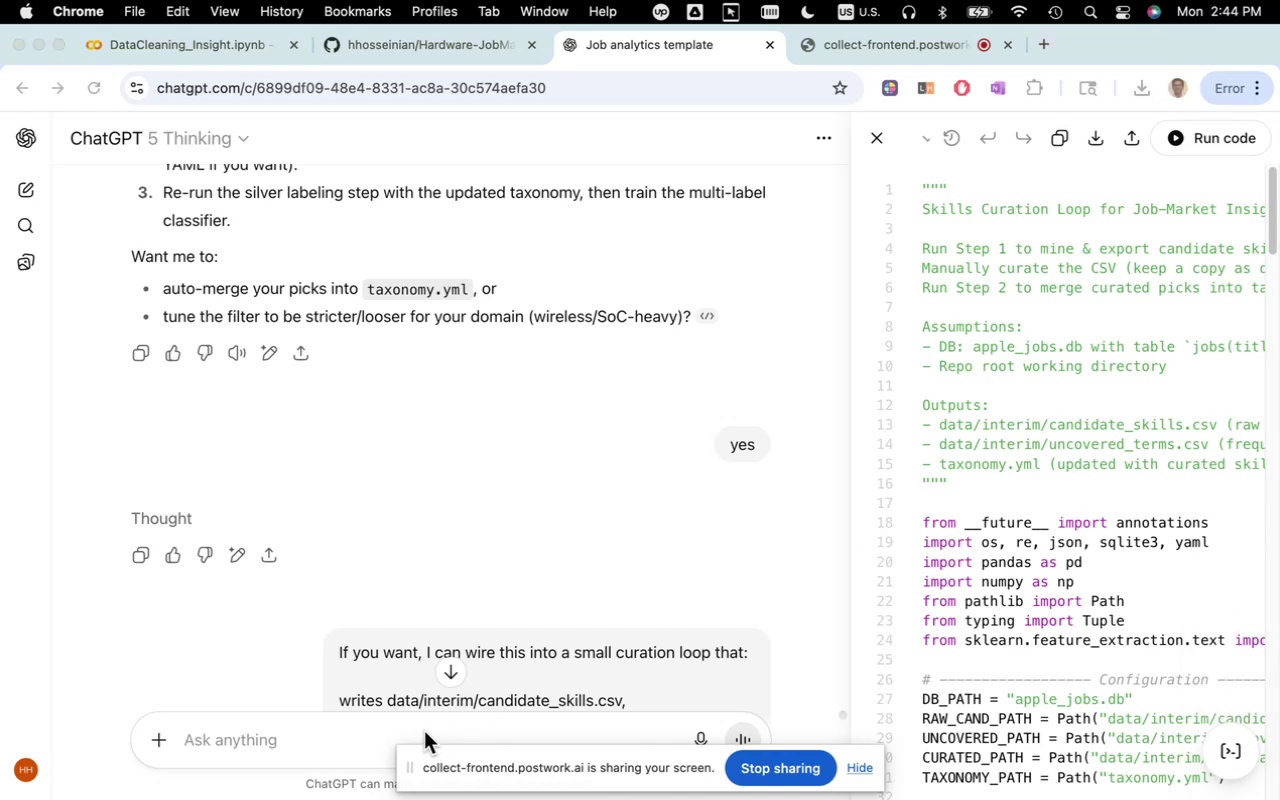 
left_click([314, 735])
 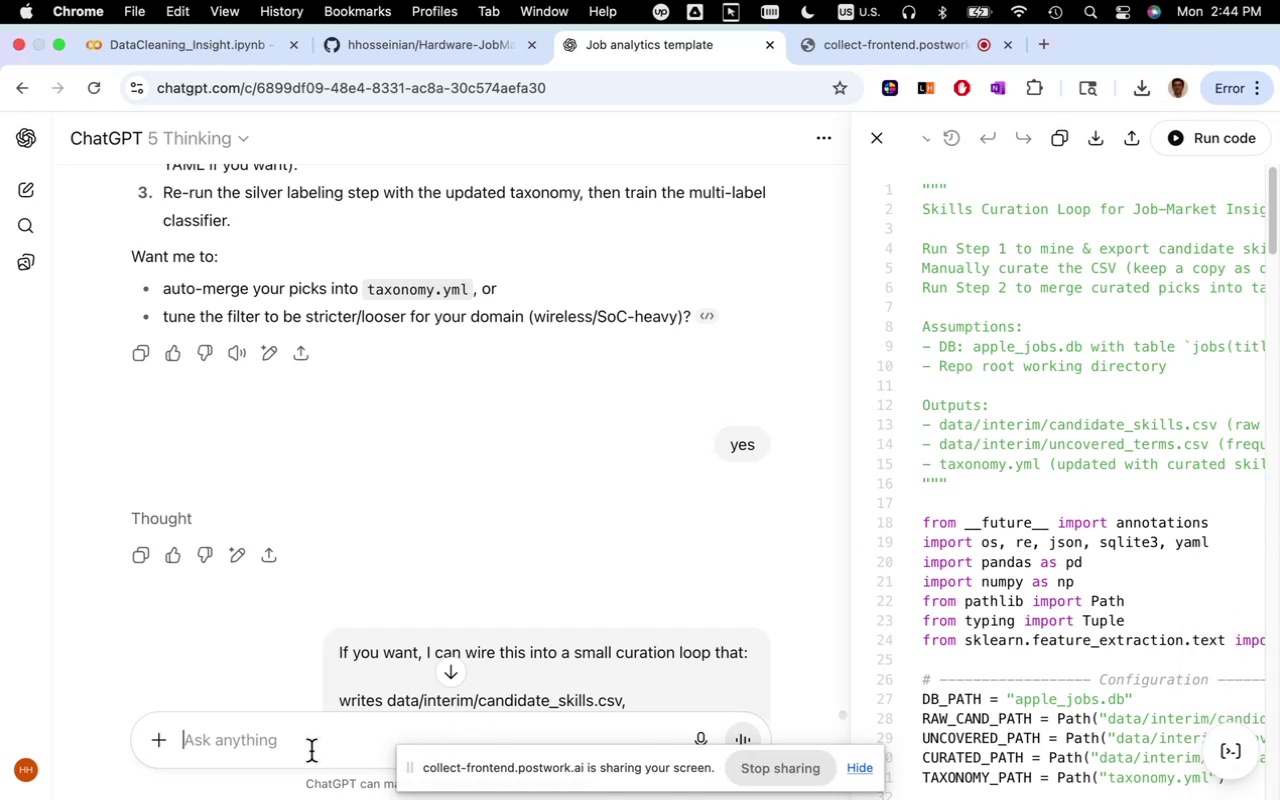 
type(should i save it in seperate py?)
 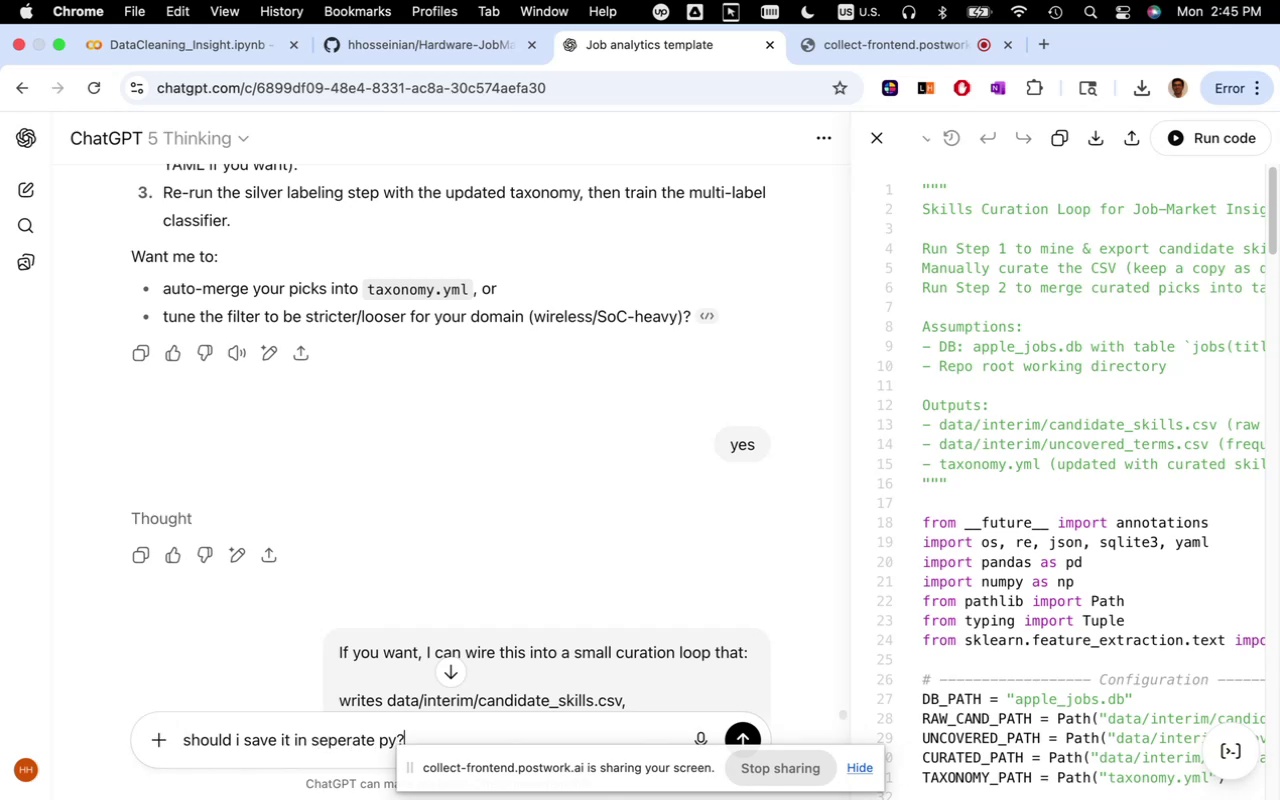 
 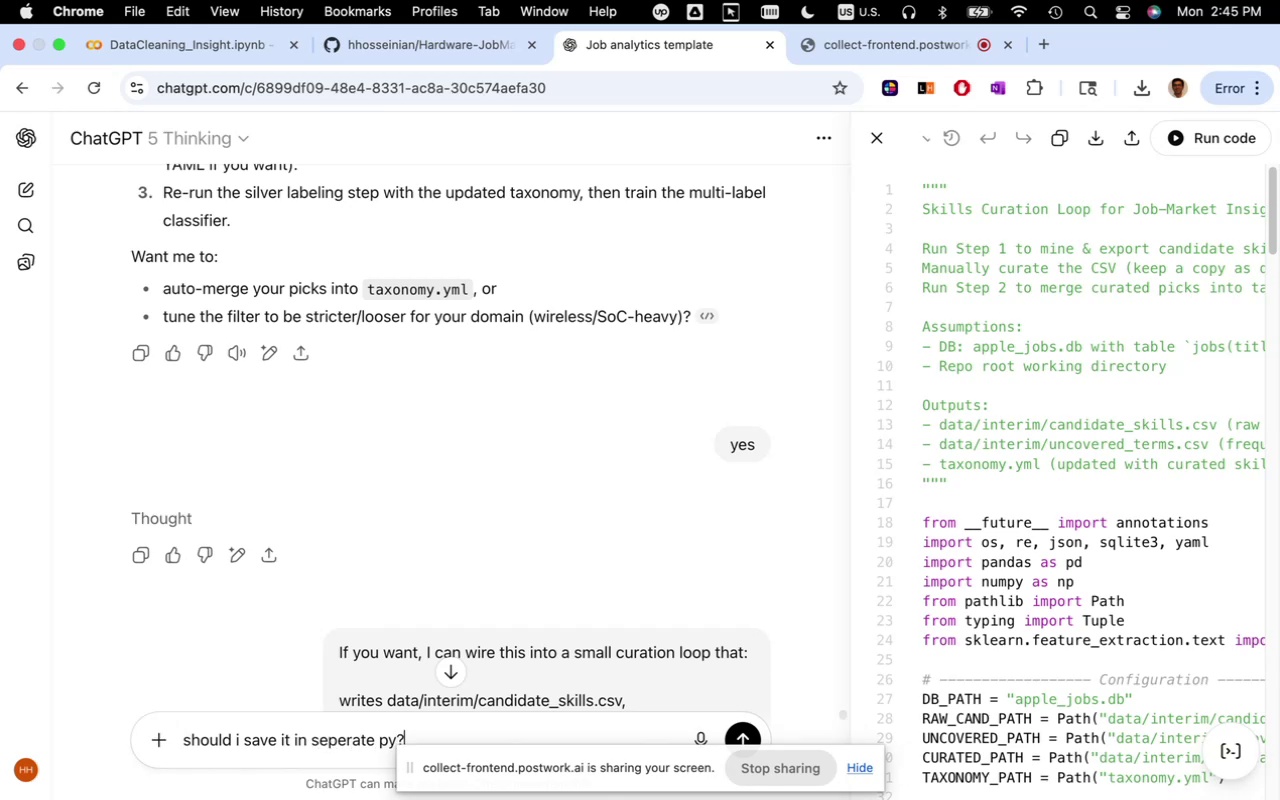 
key(Enter)
 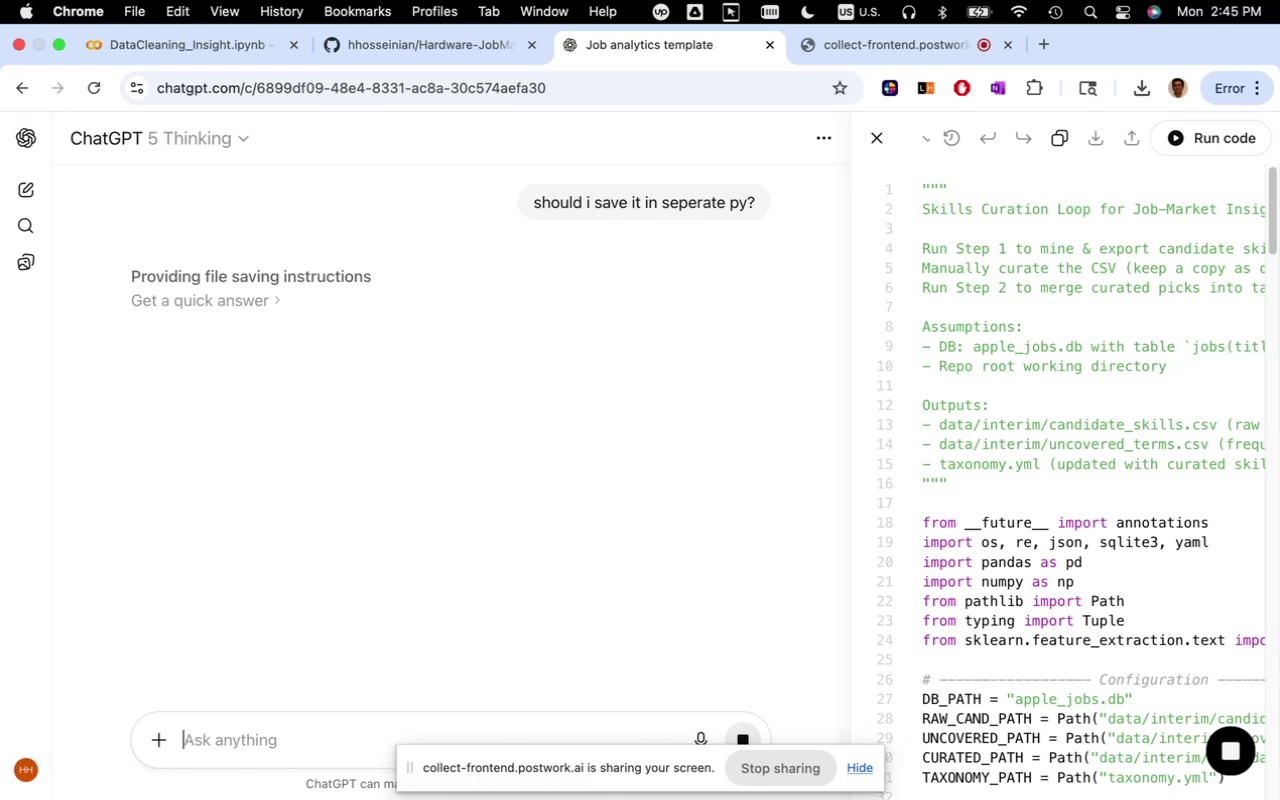 
wait(22.06)
 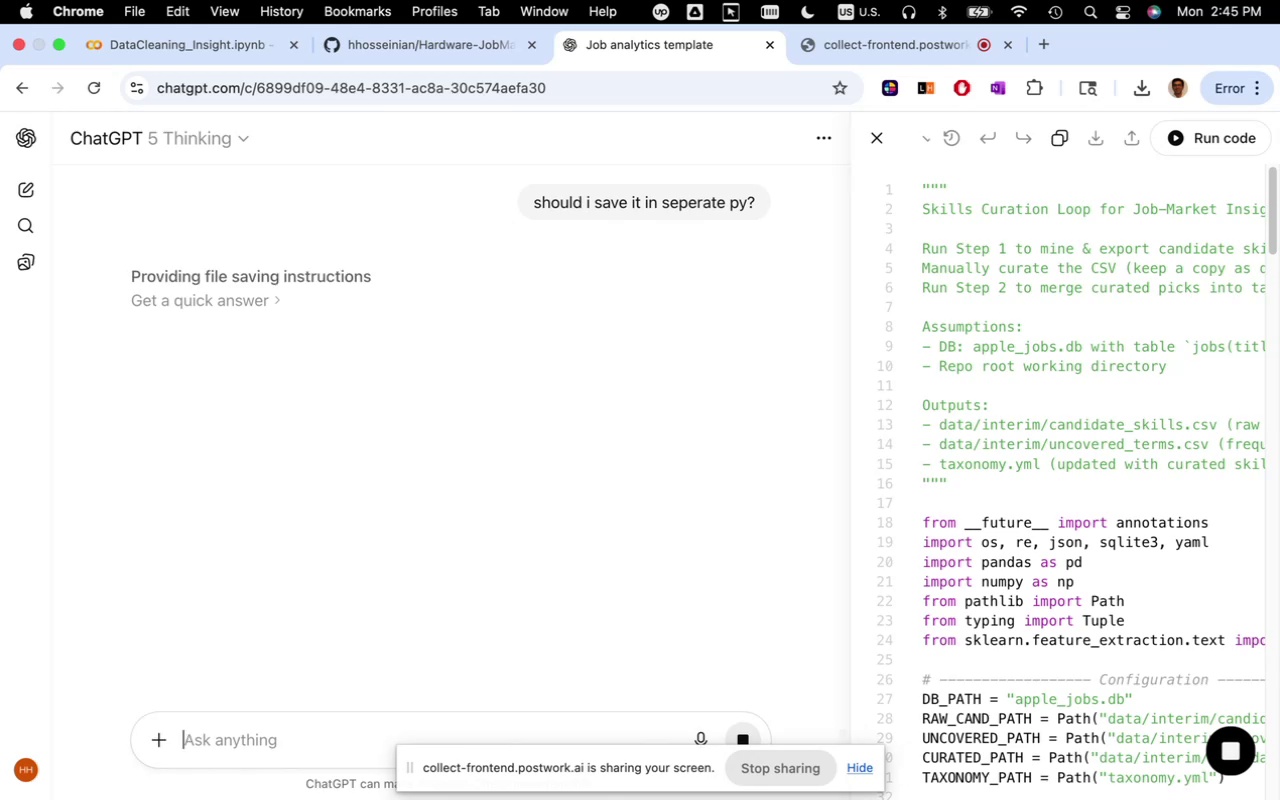 
left_click([219, 49])
 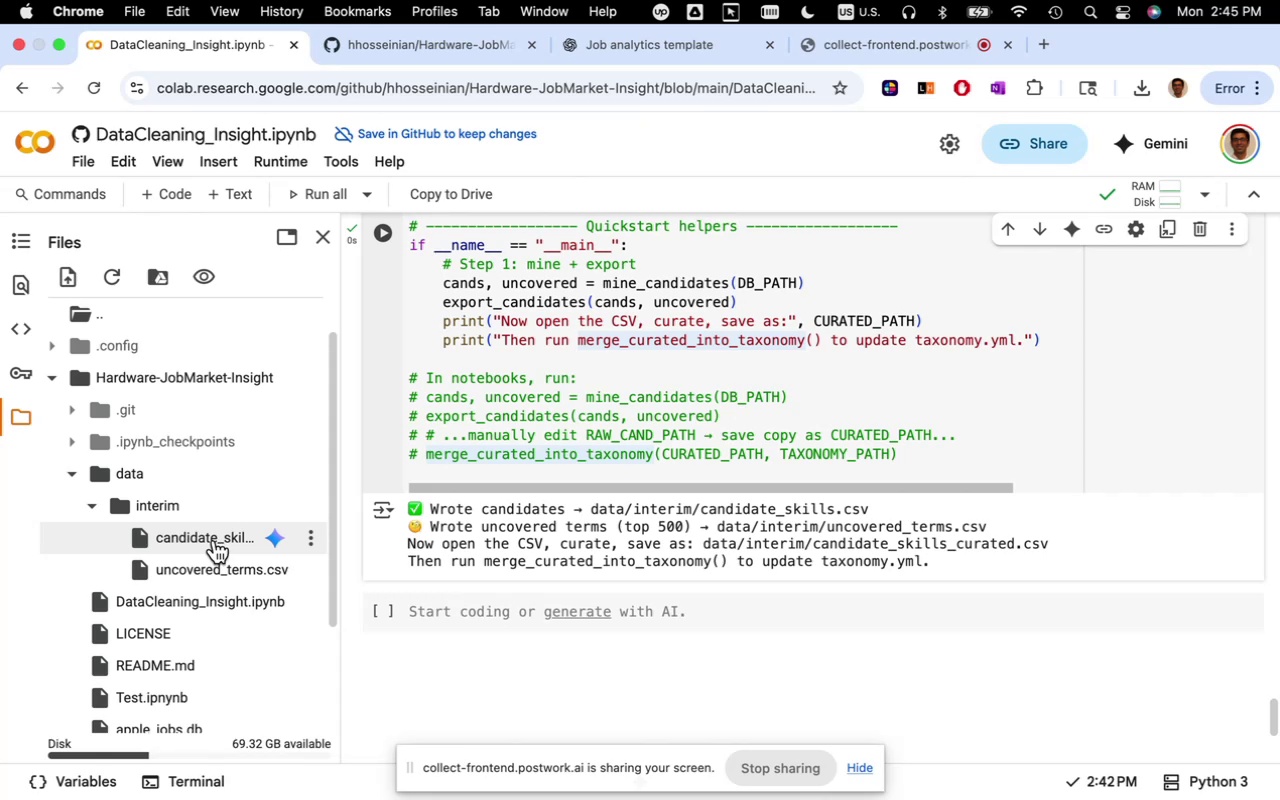 
left_click([211, 541])
 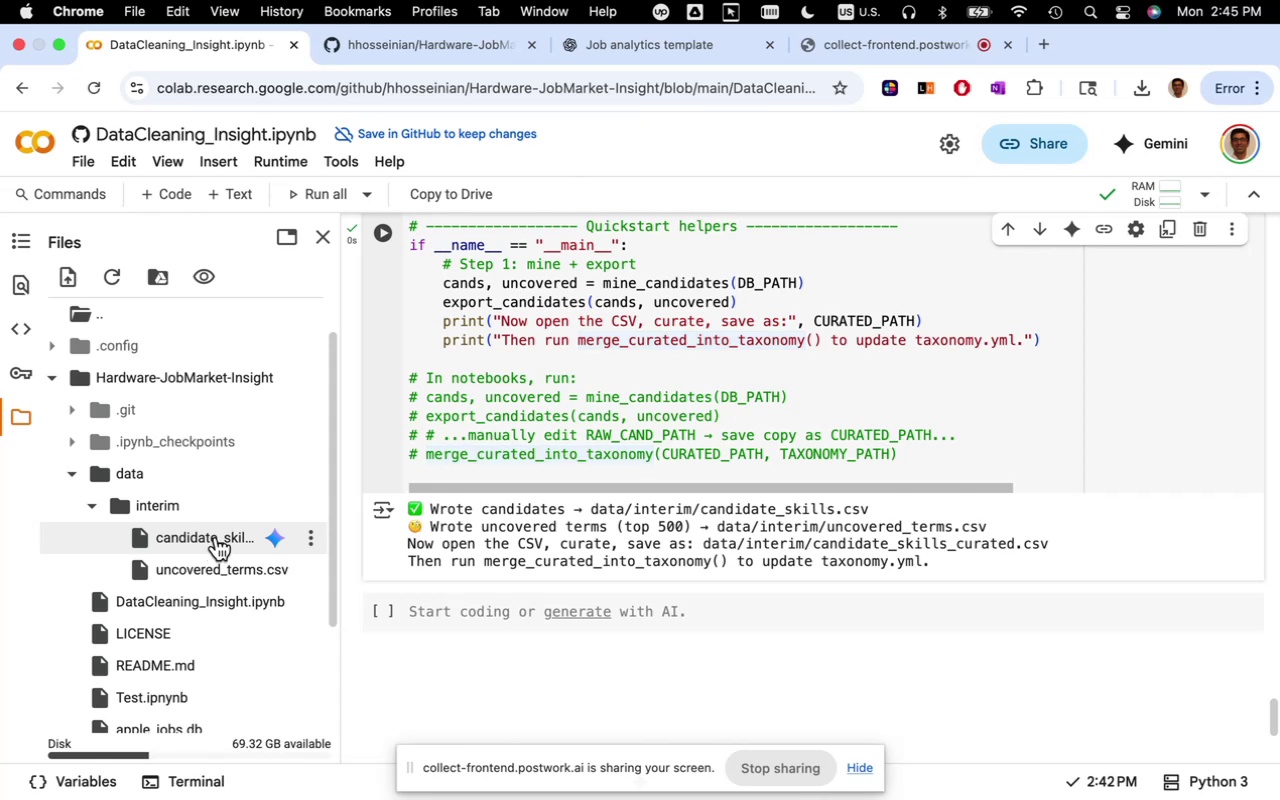 
double_click([216, 537])
 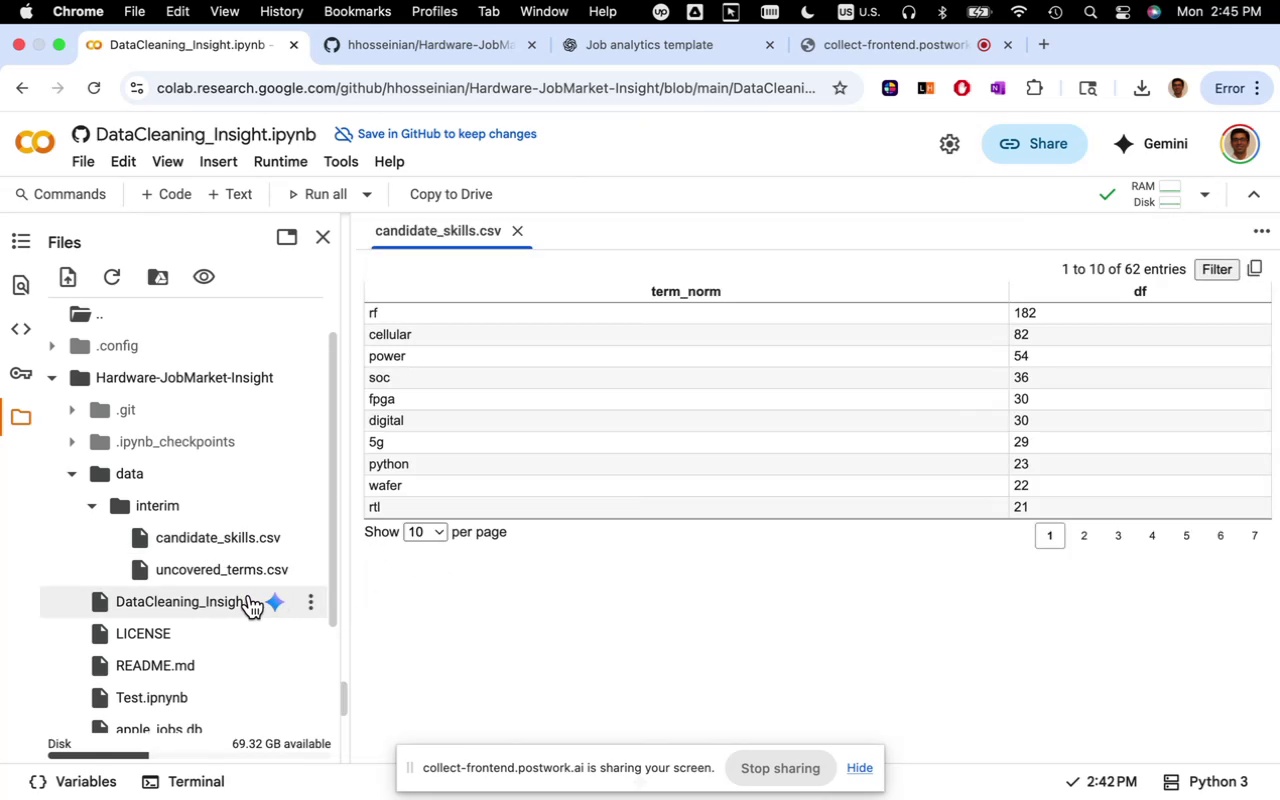 
left_click([221, 562])
 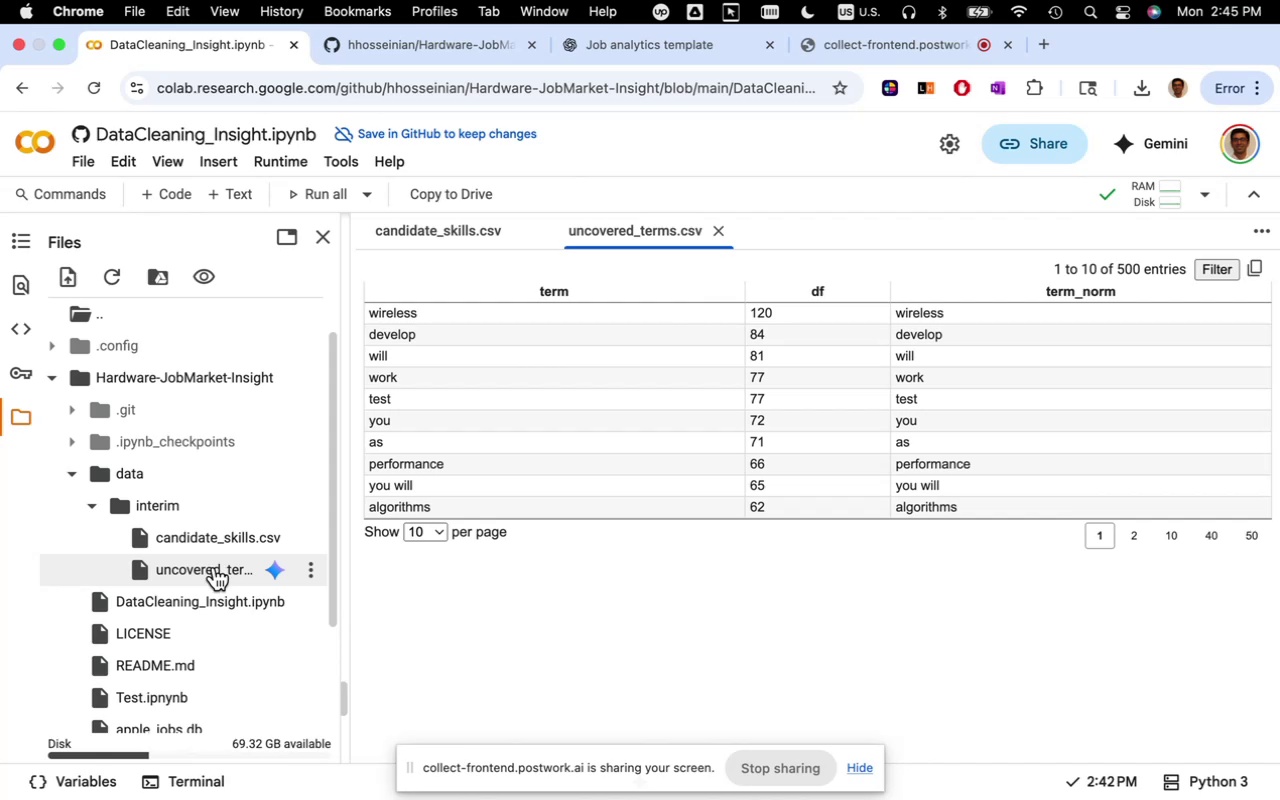 
wait(6.95)
 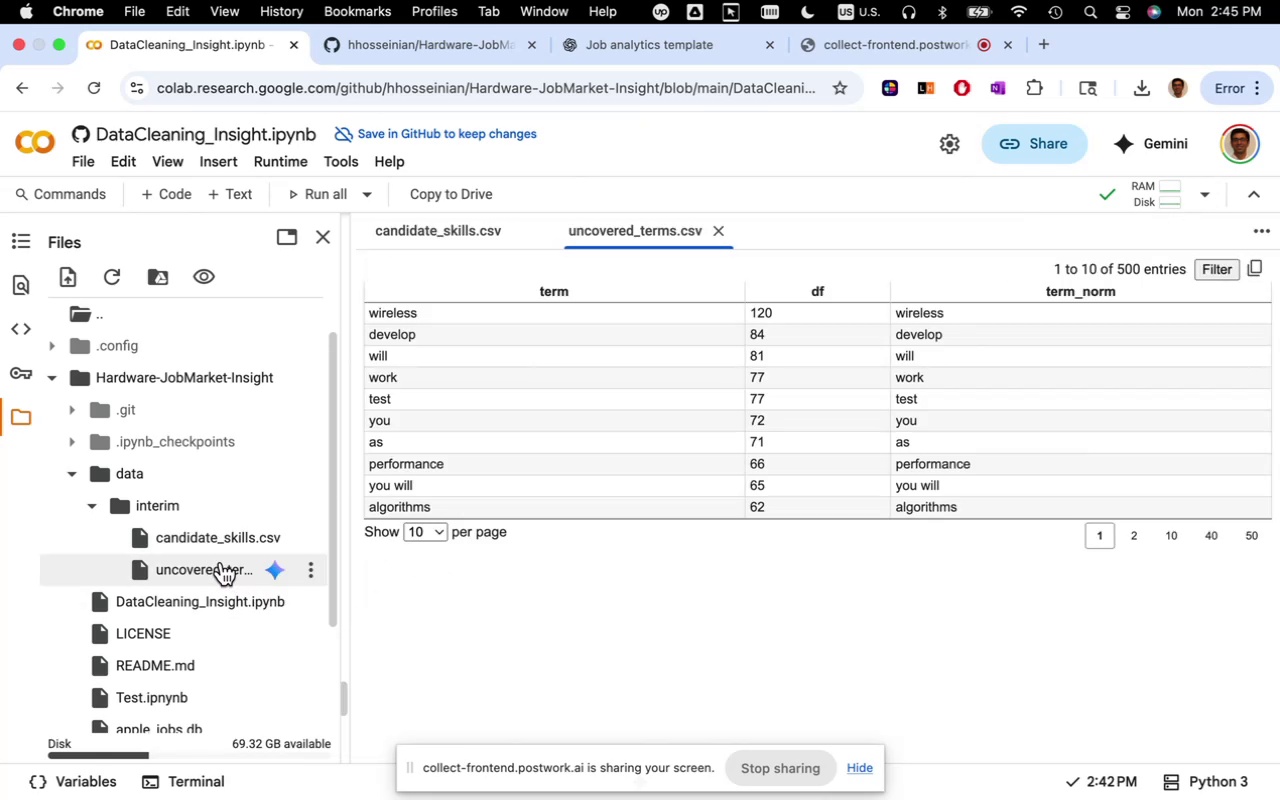 
left_click([58, 44])
 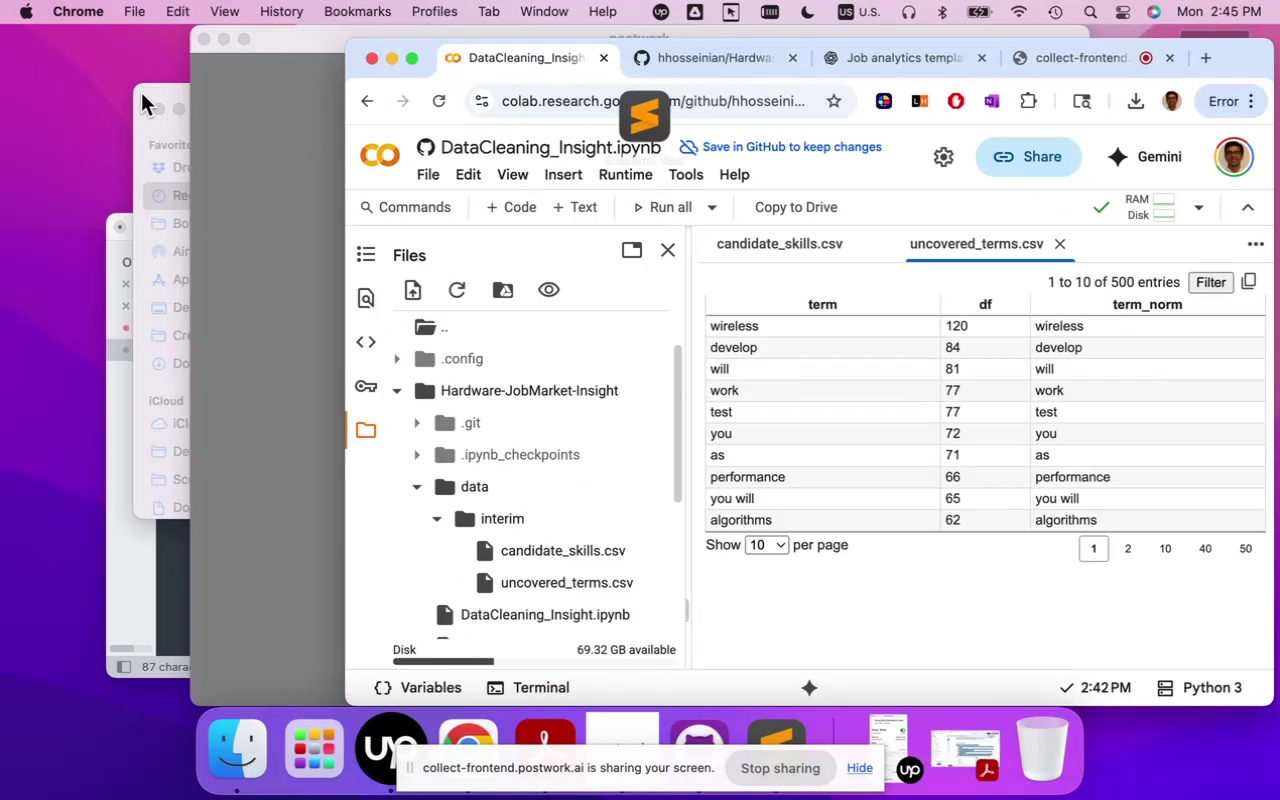 
left_click([167, 94])
 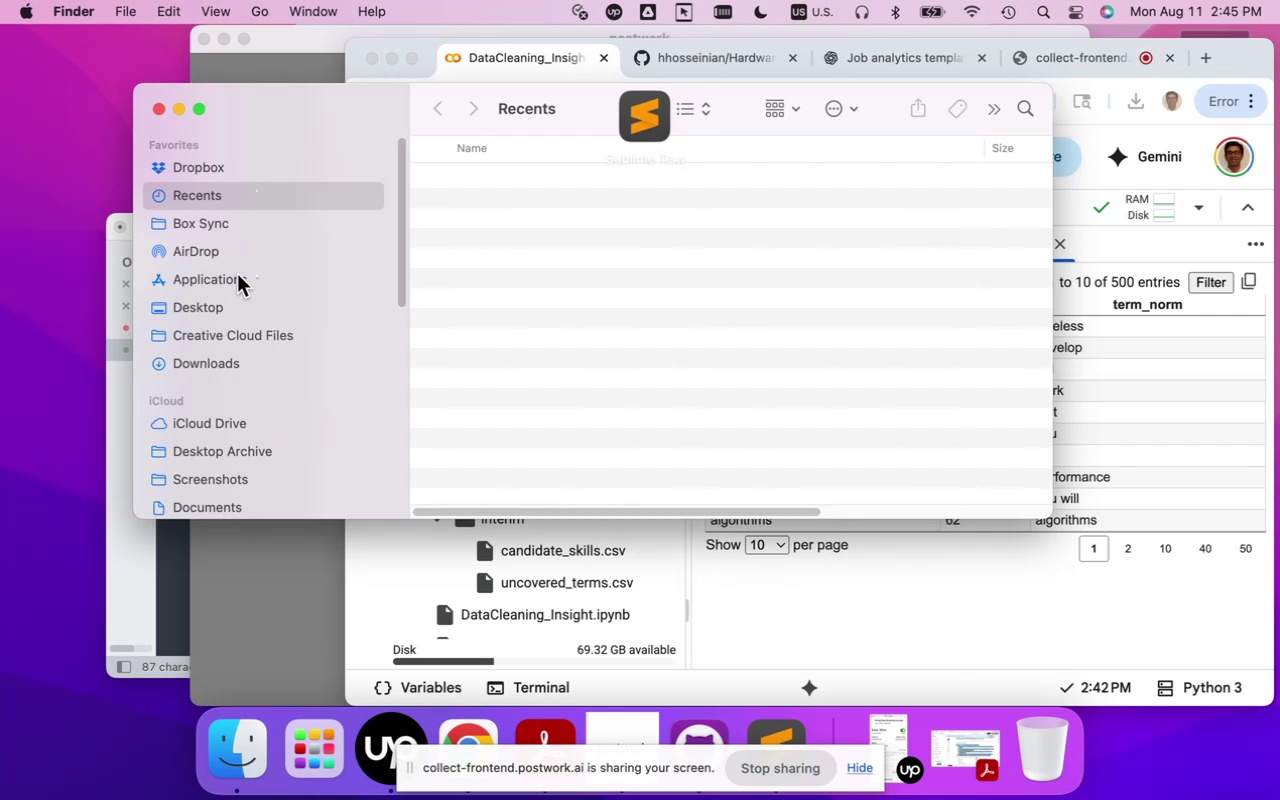 
left_click([230, 310])
 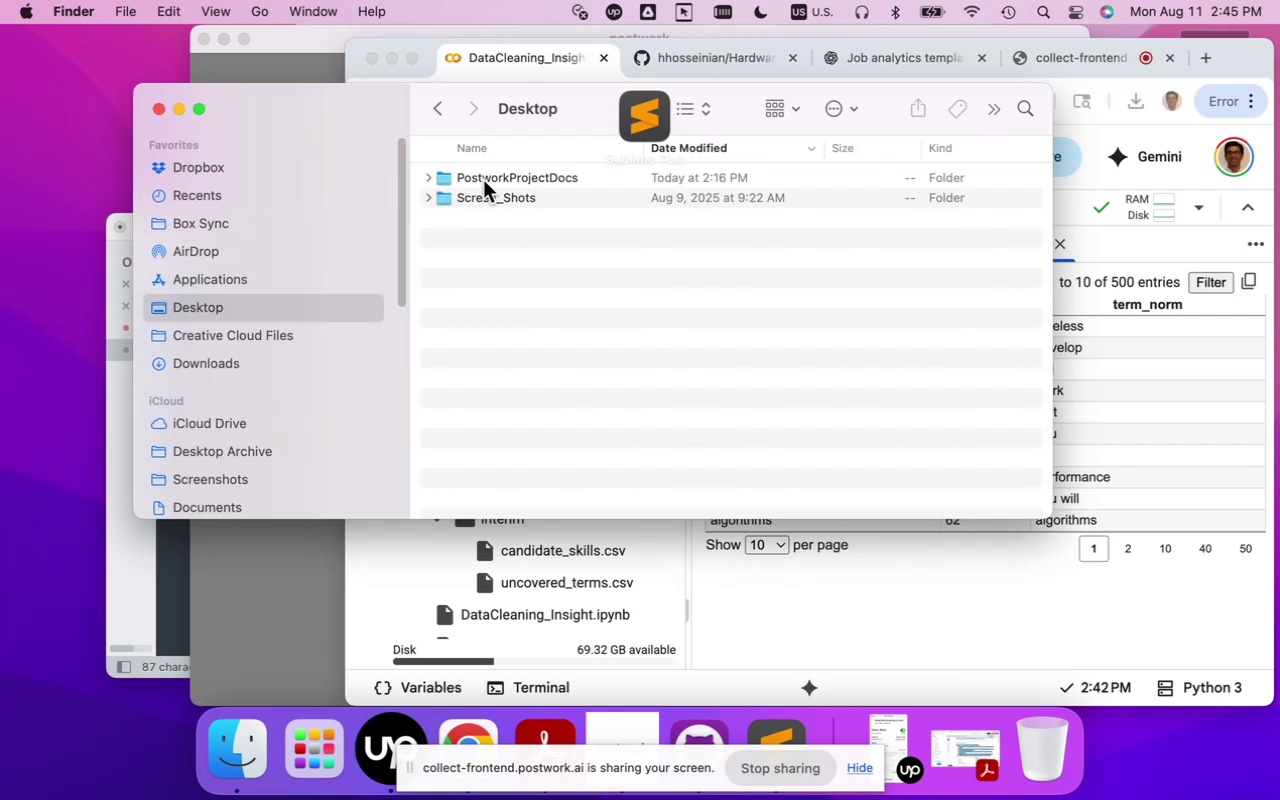 
double_click([483, 180])
 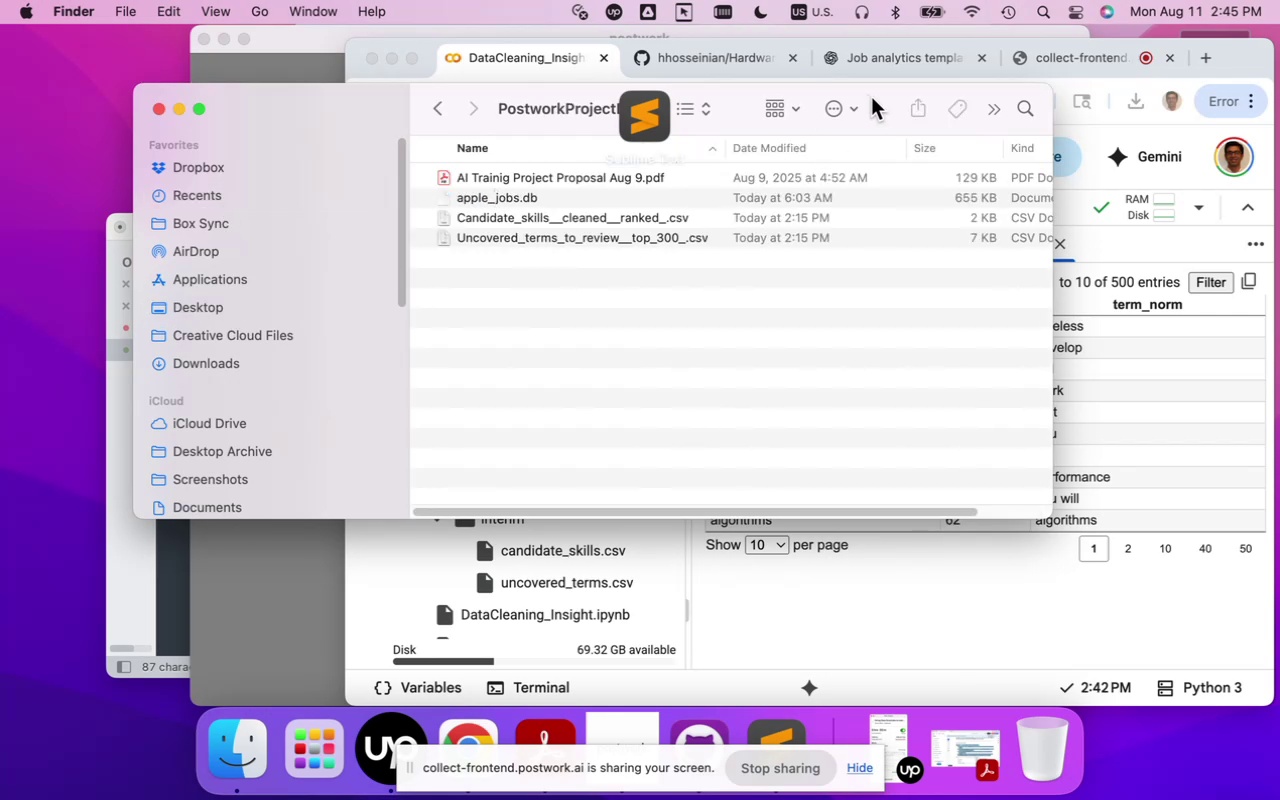 
left_click_drag(start_coordinate=[880, 95], to_coordinate=[315, 174])
 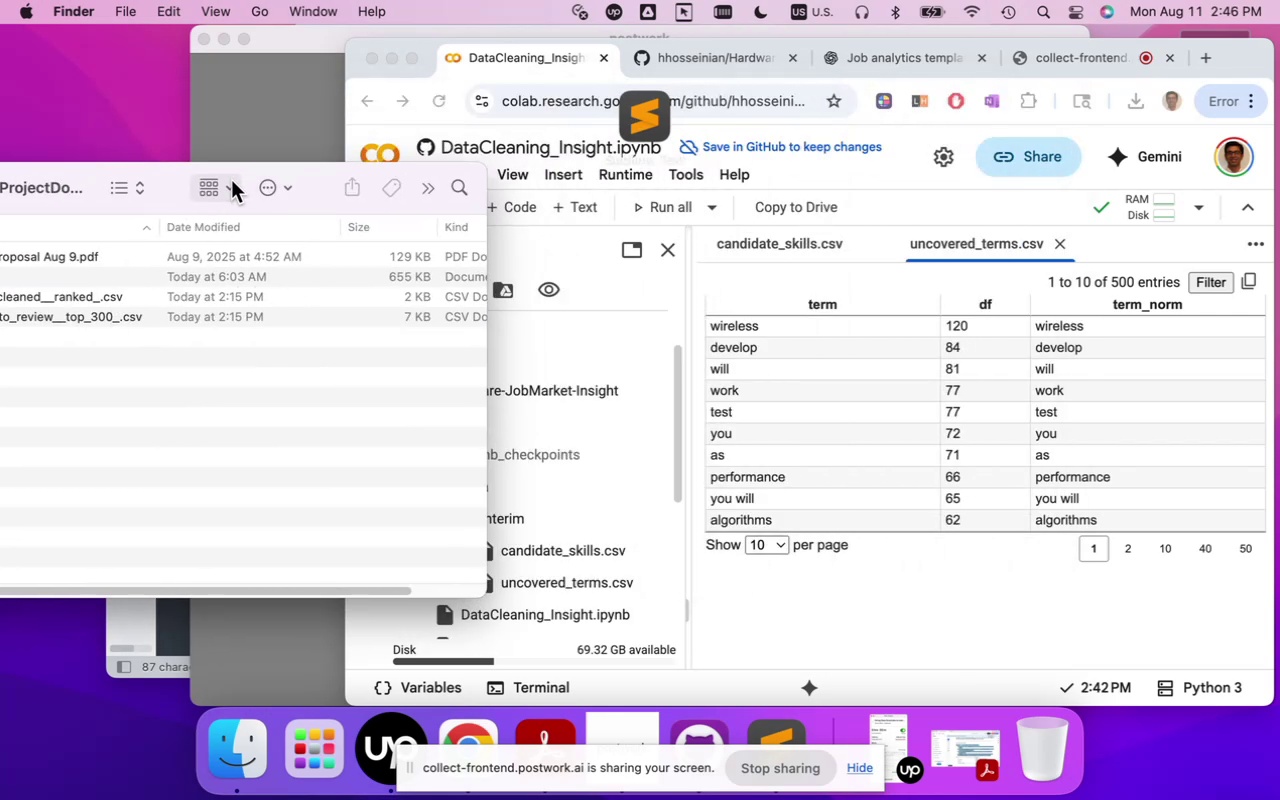 
left_click_drag(start_coordinate=[316, 174], to_coordinate=[251, 124])
 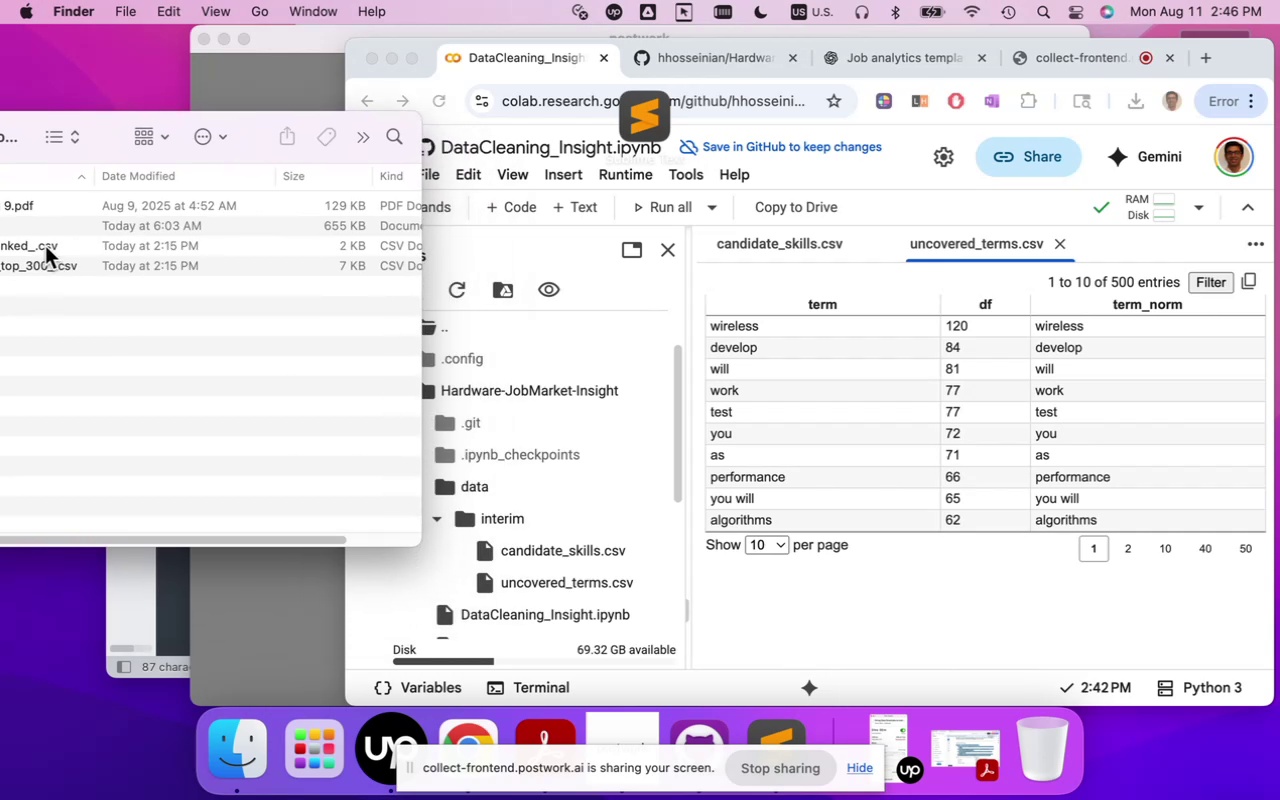 
left_click([45, 246])
 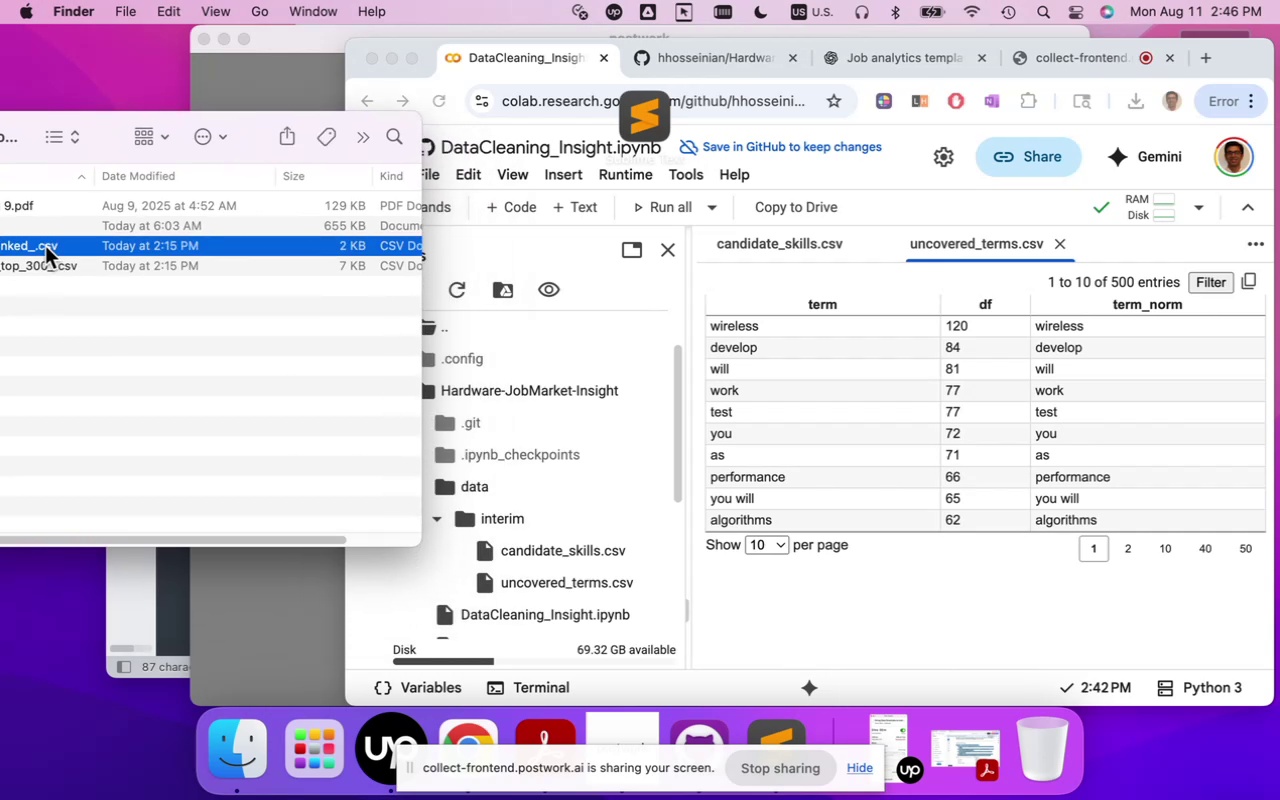 
left_click_drag(start_coordinate=[45, 246], to_coordinate=[595, 524])
 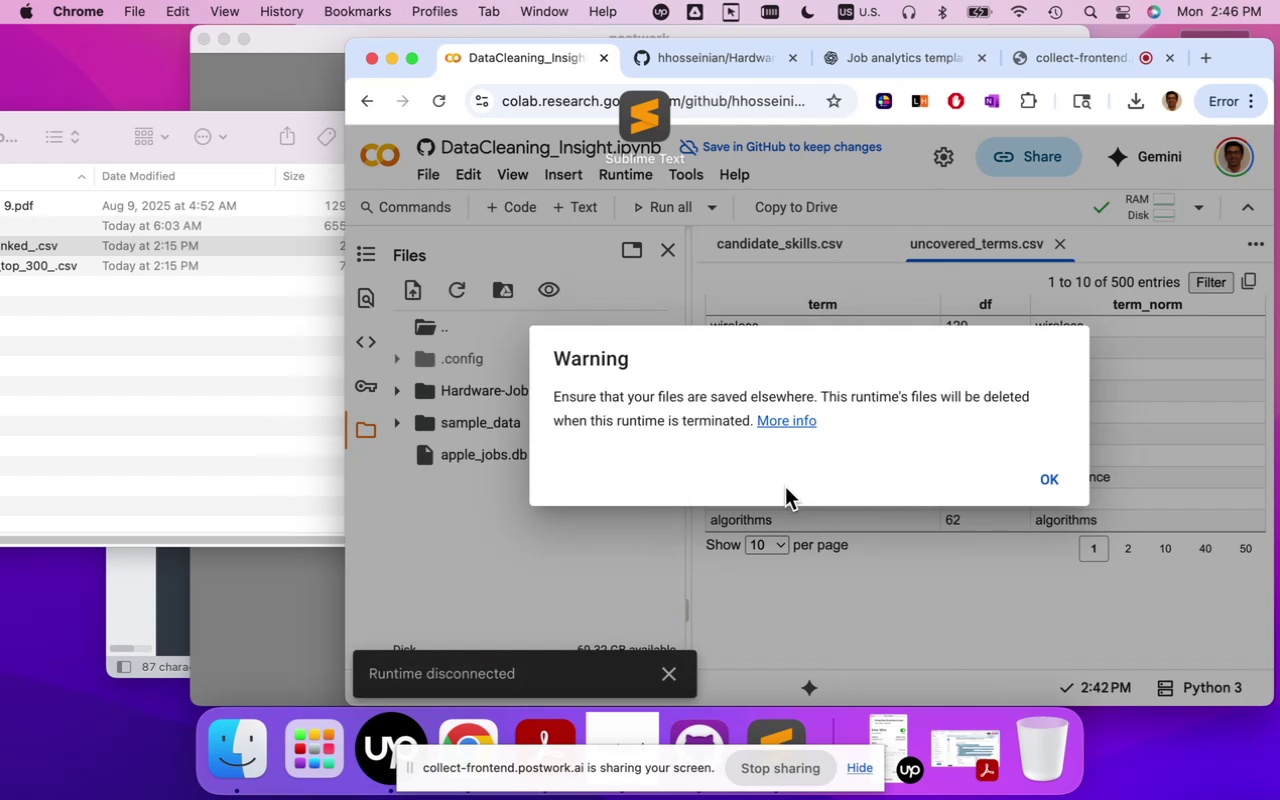 
wait(5.6)
 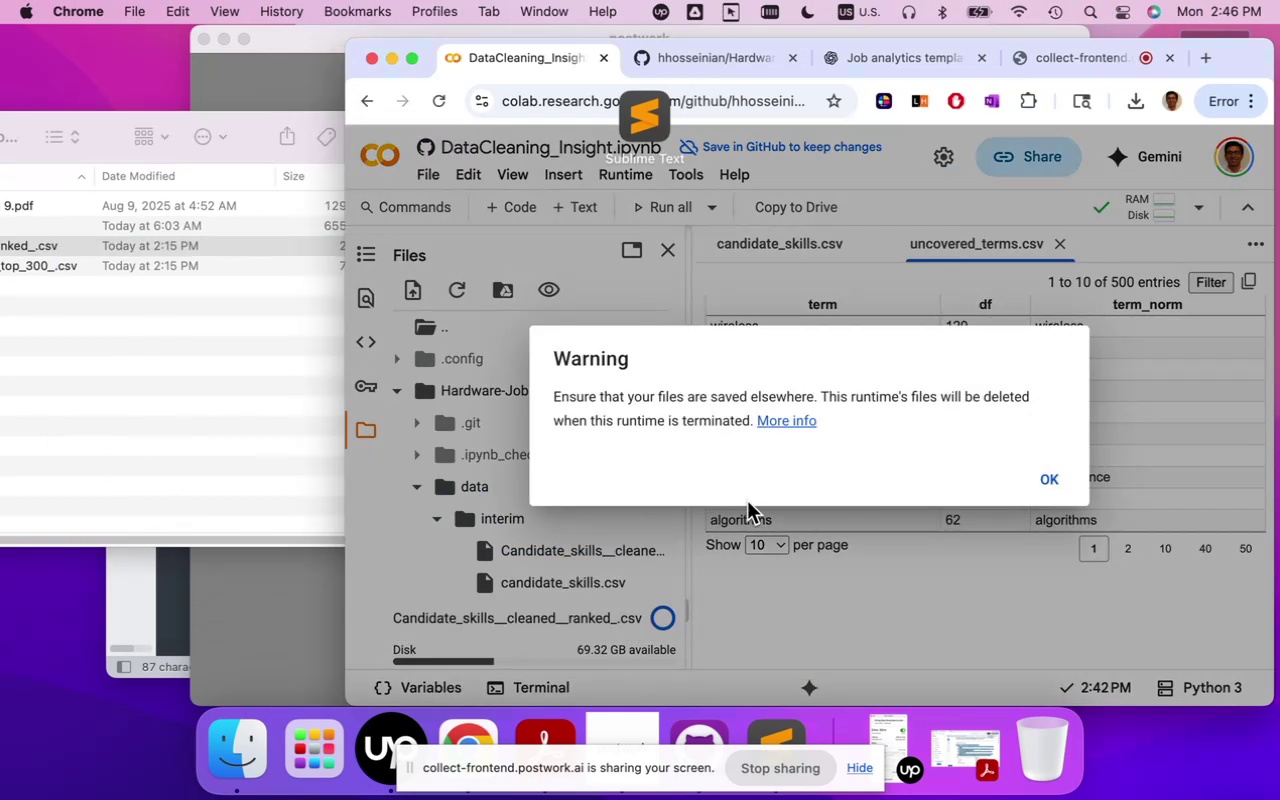 
left_click([1038, 486])
 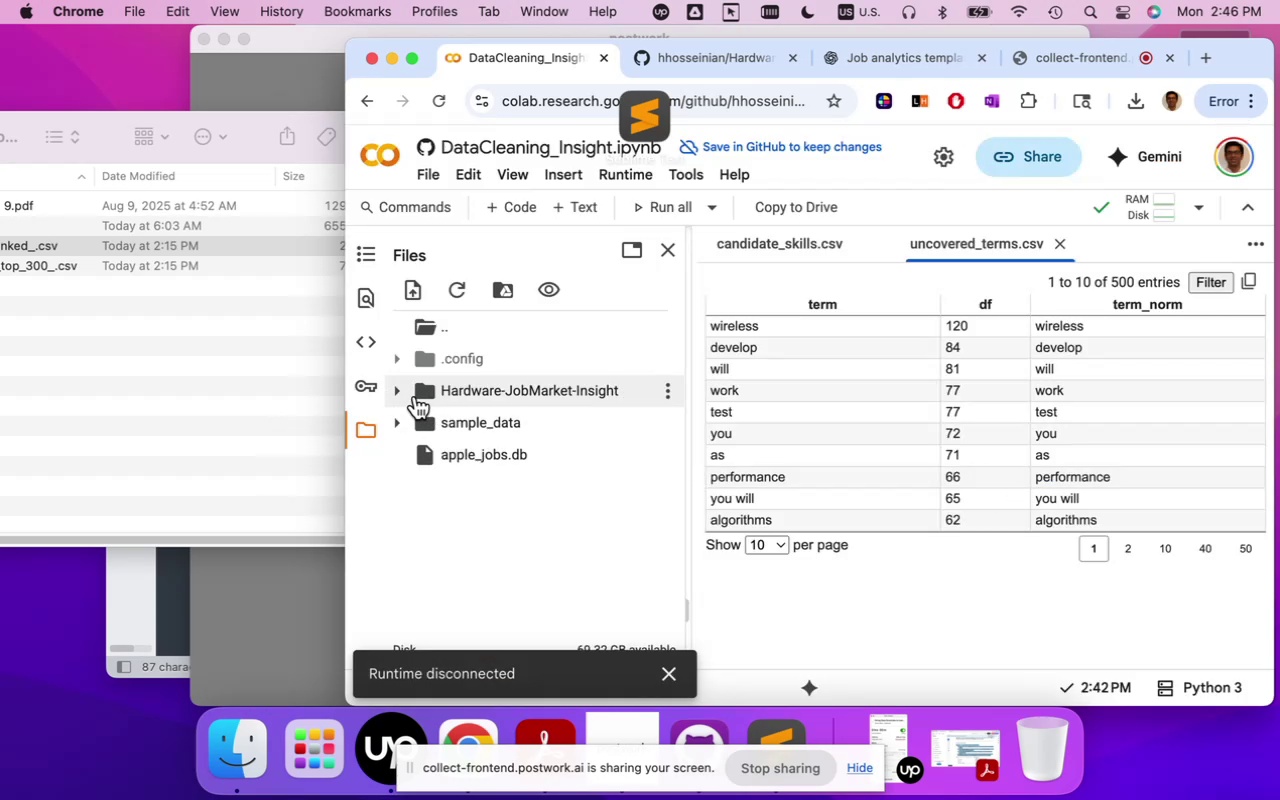 
left_click([396, 391])
 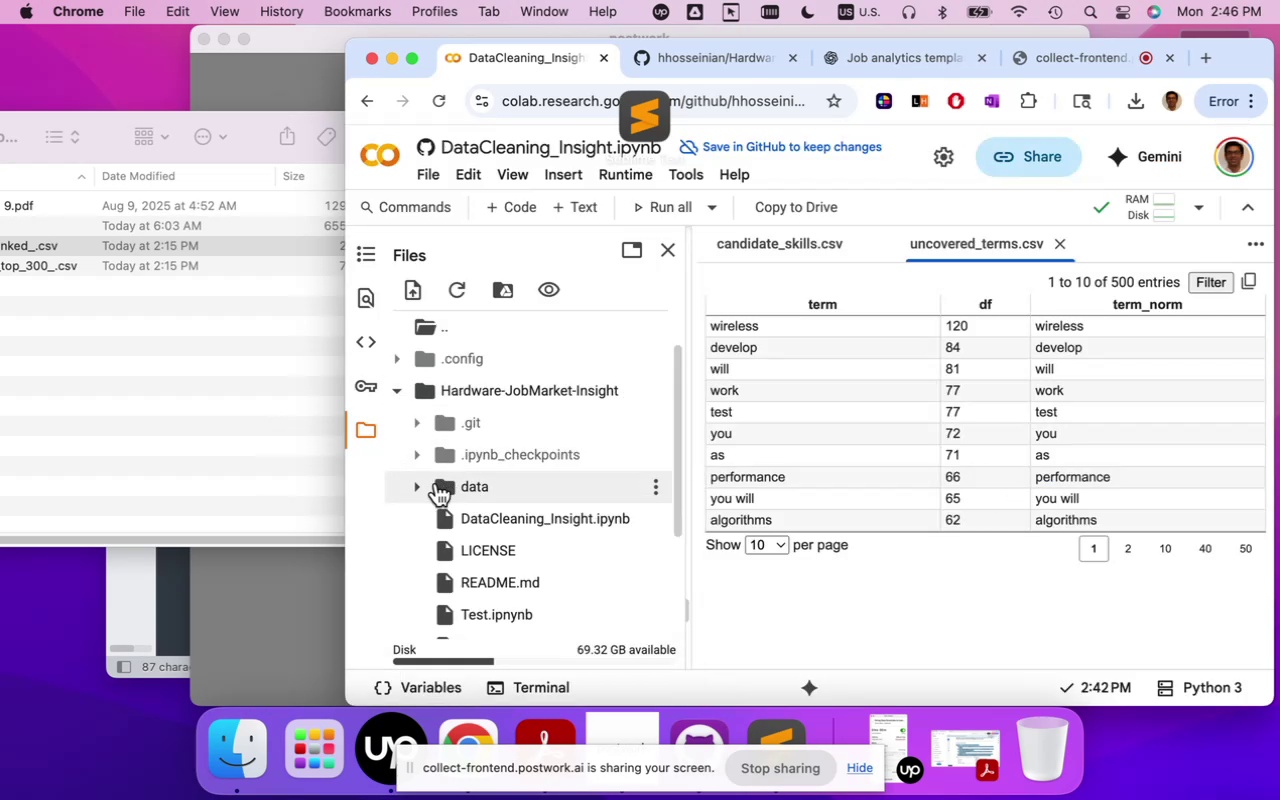 
left_click([420, 488])
 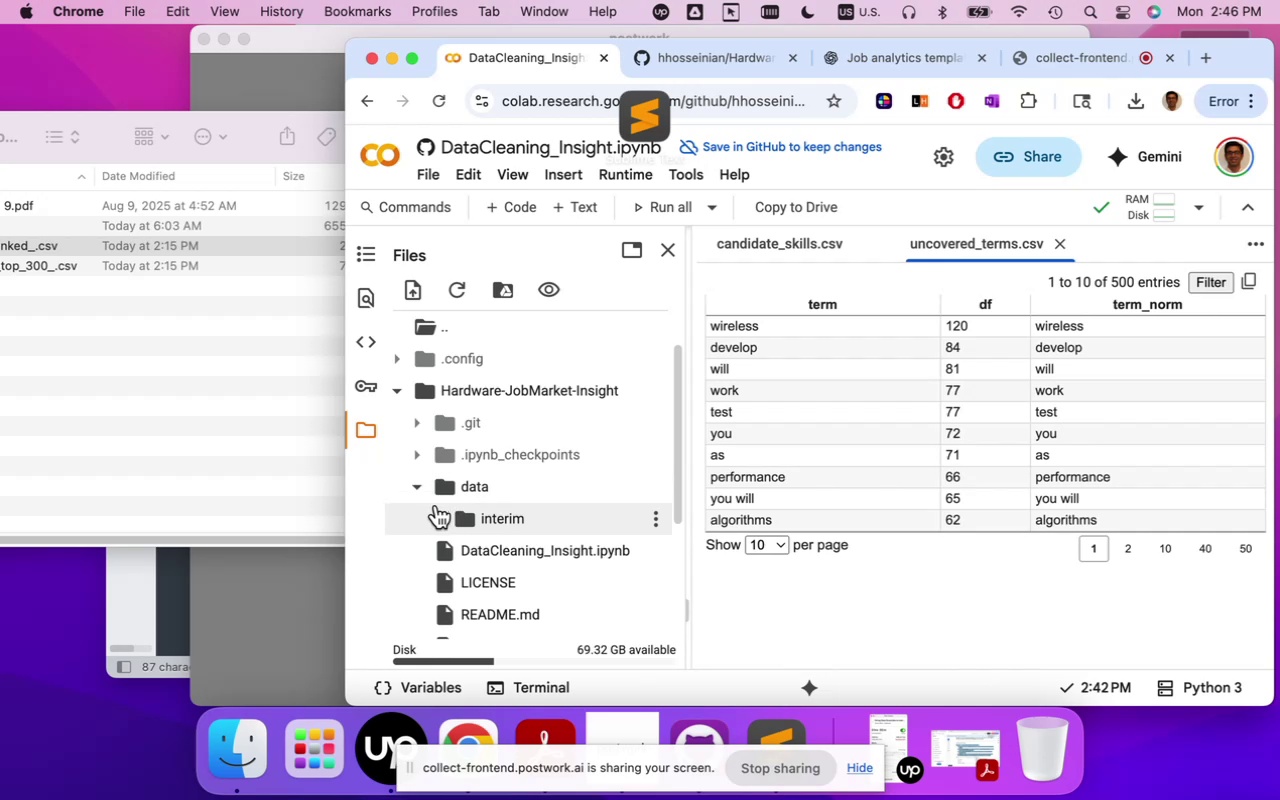 
left_click([437, 513])
 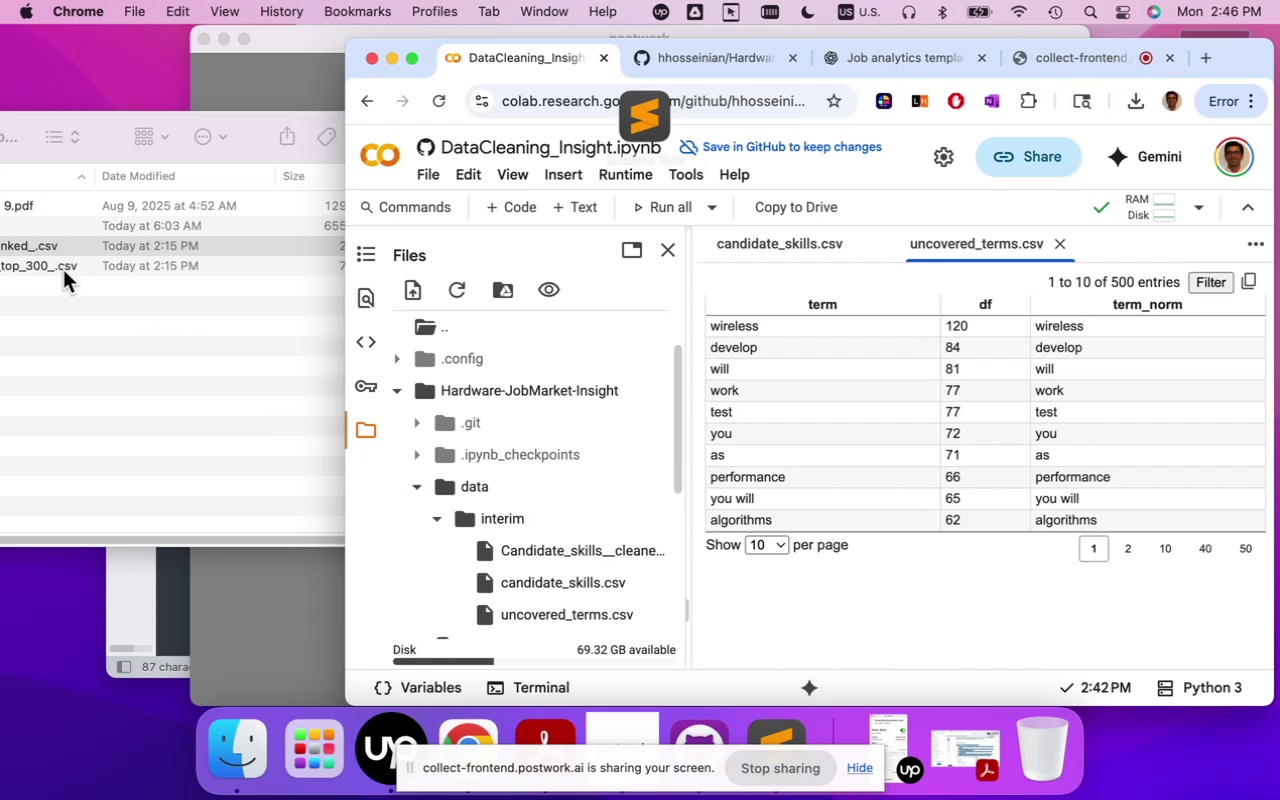 
left_click([55, 263])
 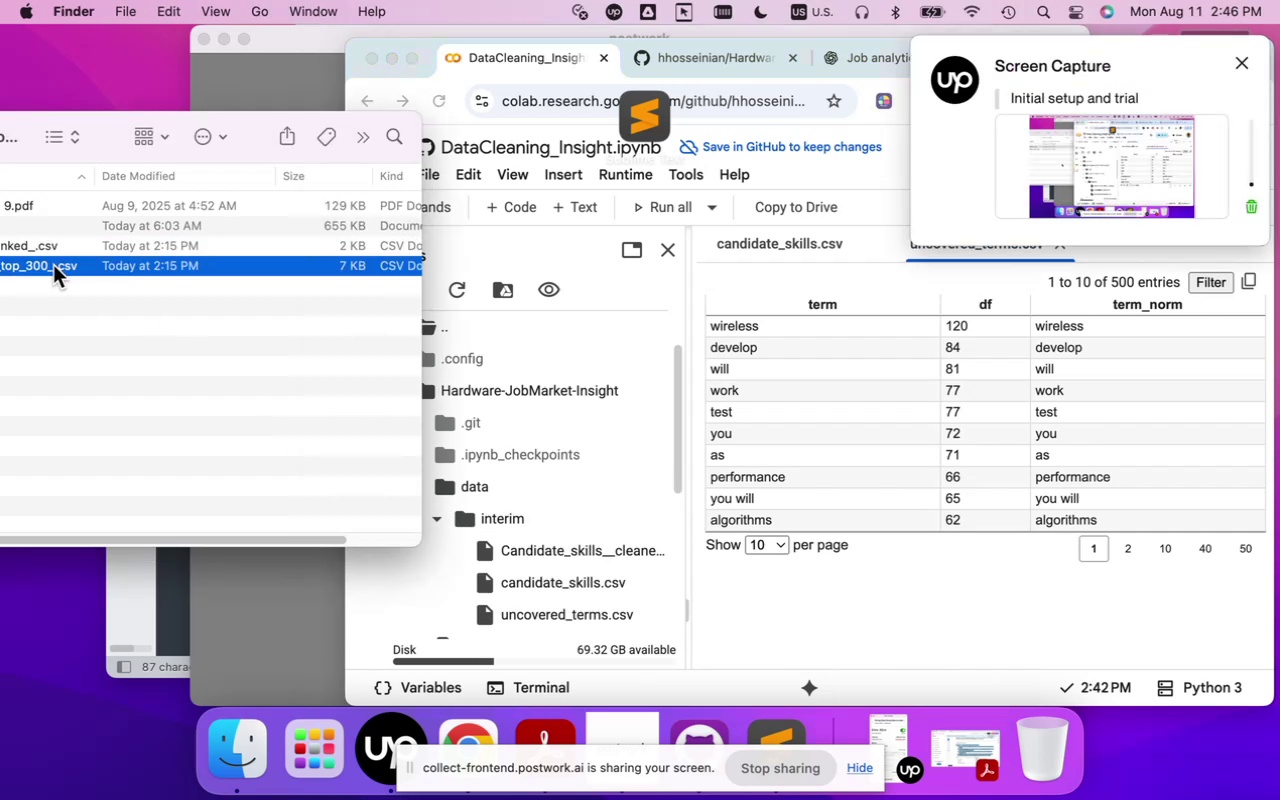 
left_click_drag(start_coordinate=[53, 266], to_coordinate=[567, 526])
 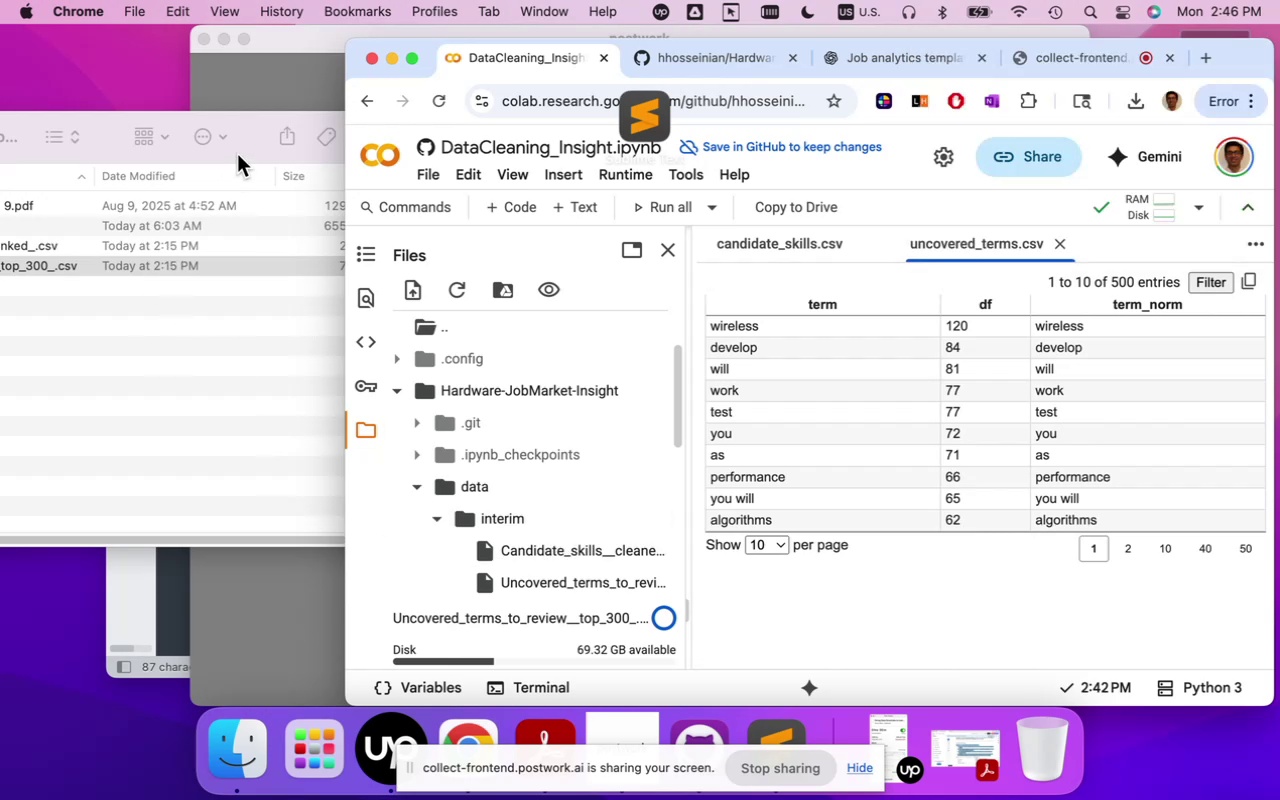 
left_click([249, 131])
 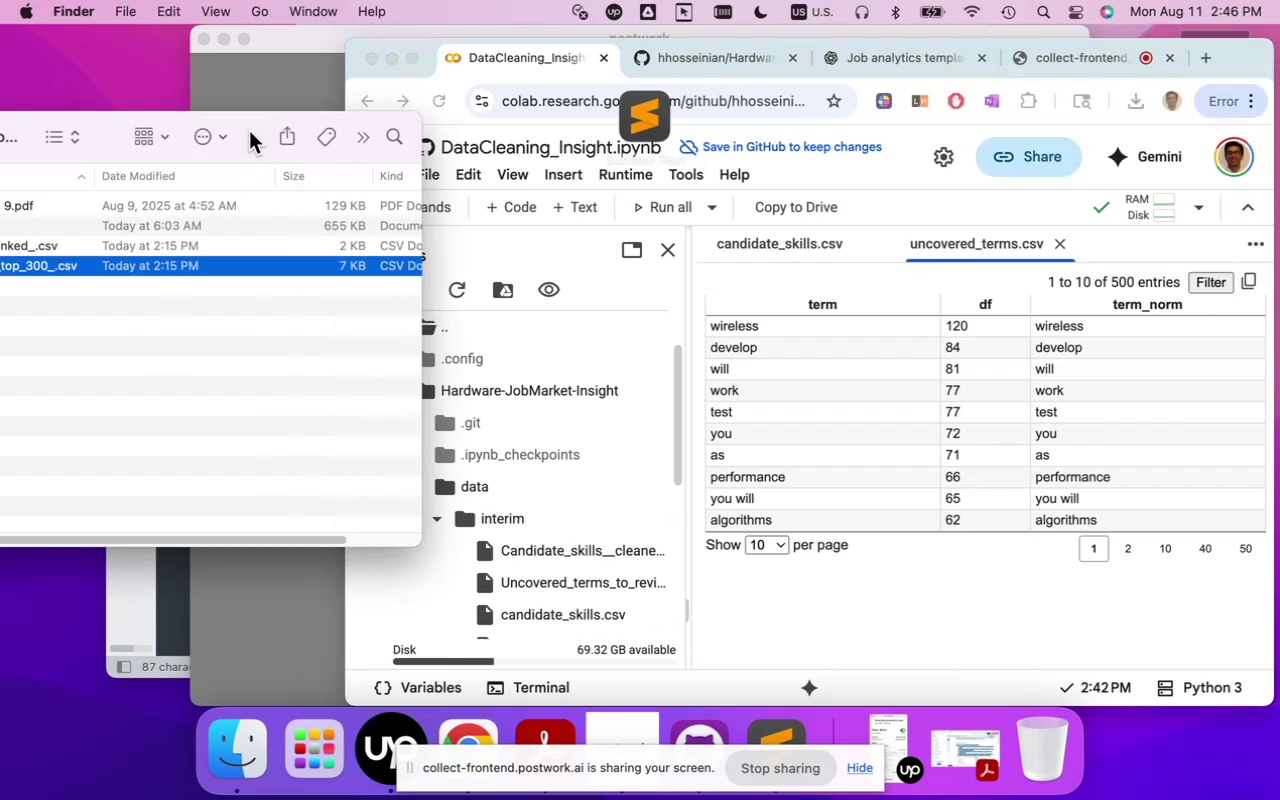 
left_click_drag(start_coordinate=[249, 131], to_coordinate=[956, 182])
 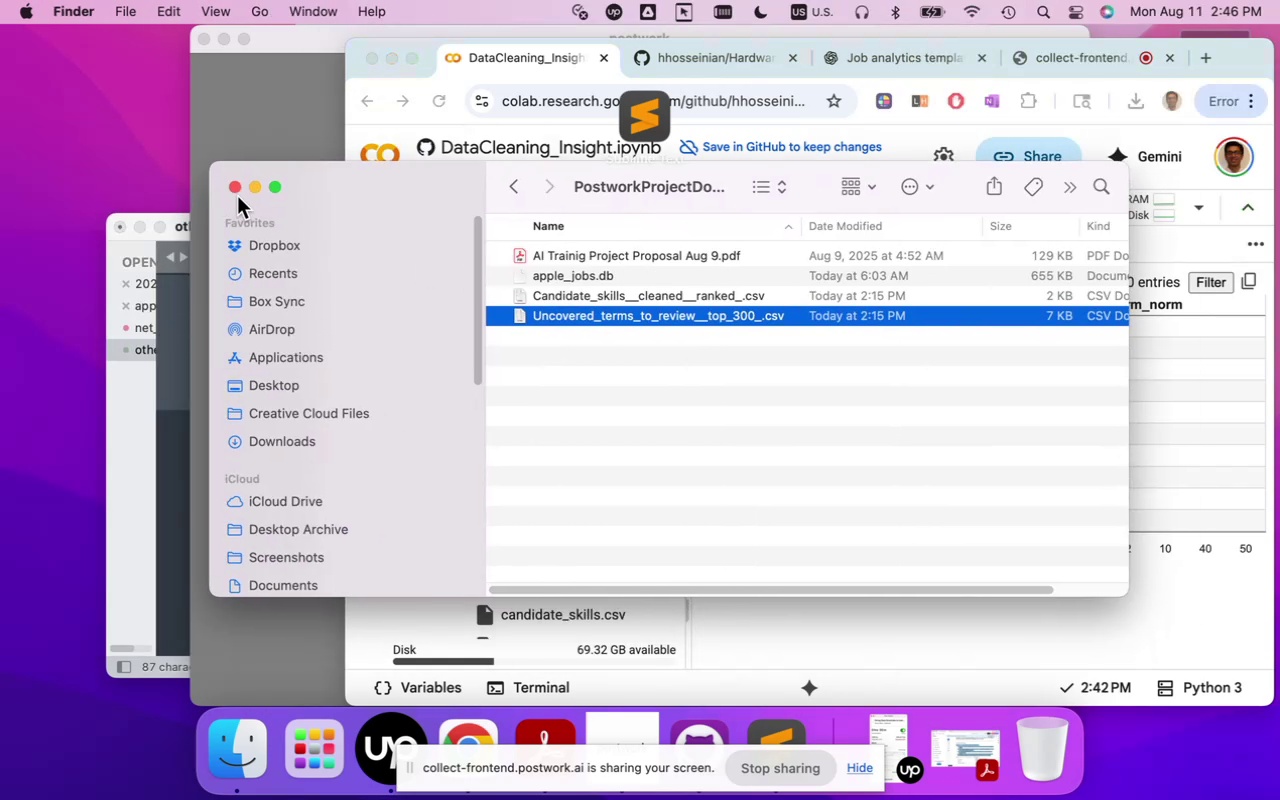 
left_click([235, 192])
 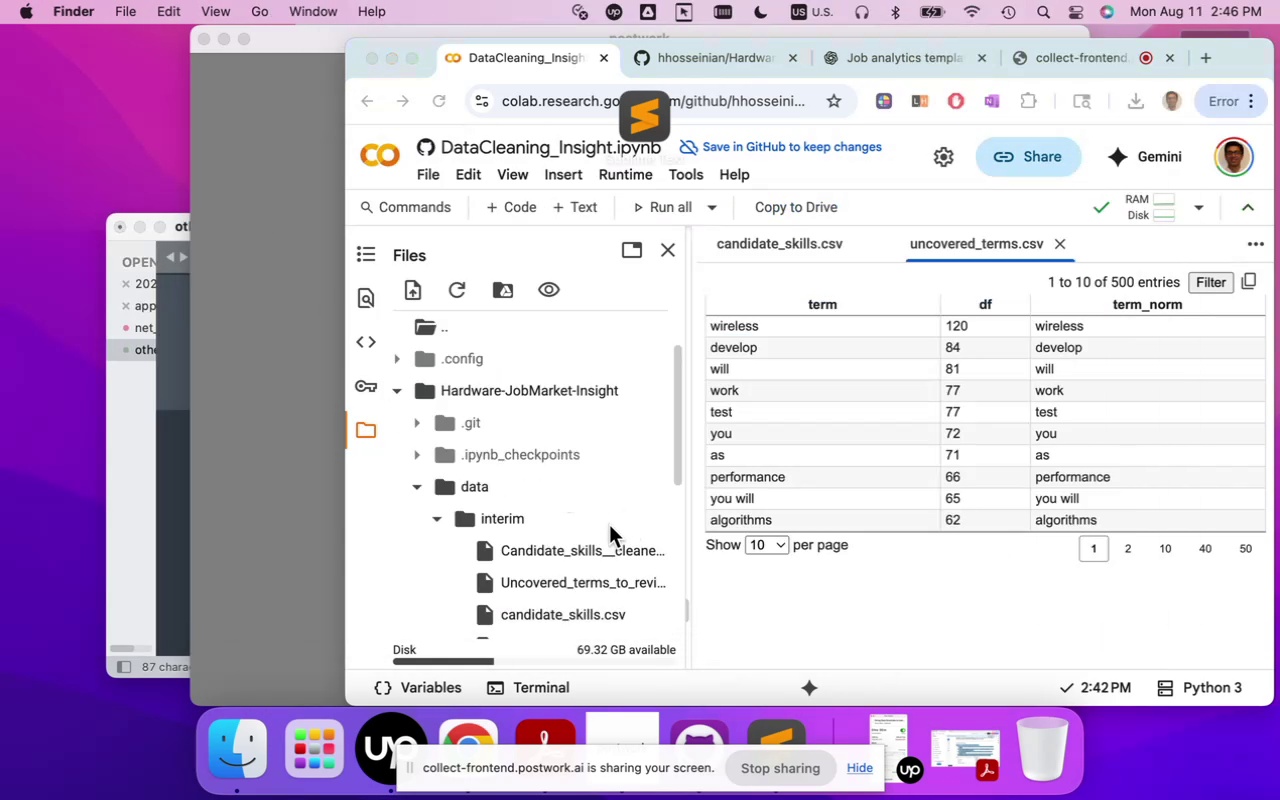 
scroll: coordinate [611, 553], scroll_direction: down, amount: 2.0
 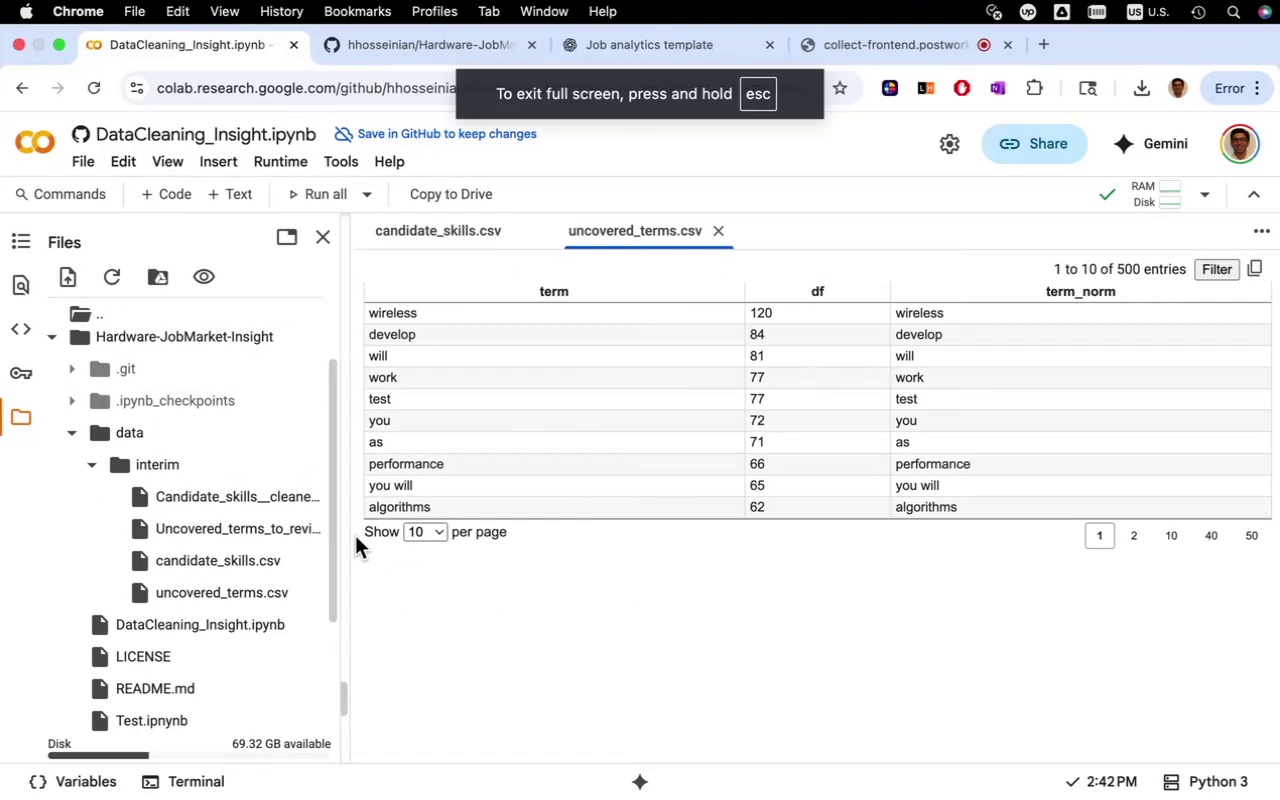 
left_click_drag(start_coordinate=[353, 466], to_coordinate=[546, 516])
 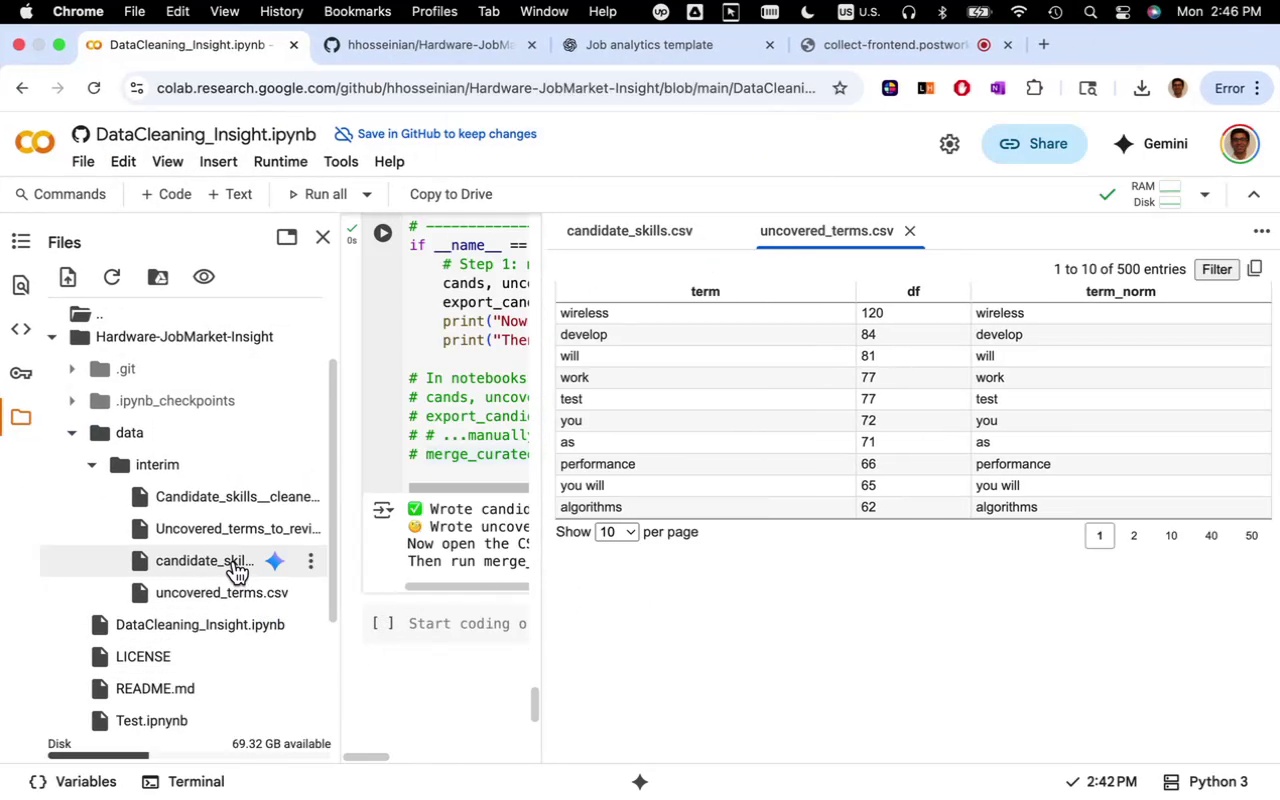 
left_click([219, 555])
 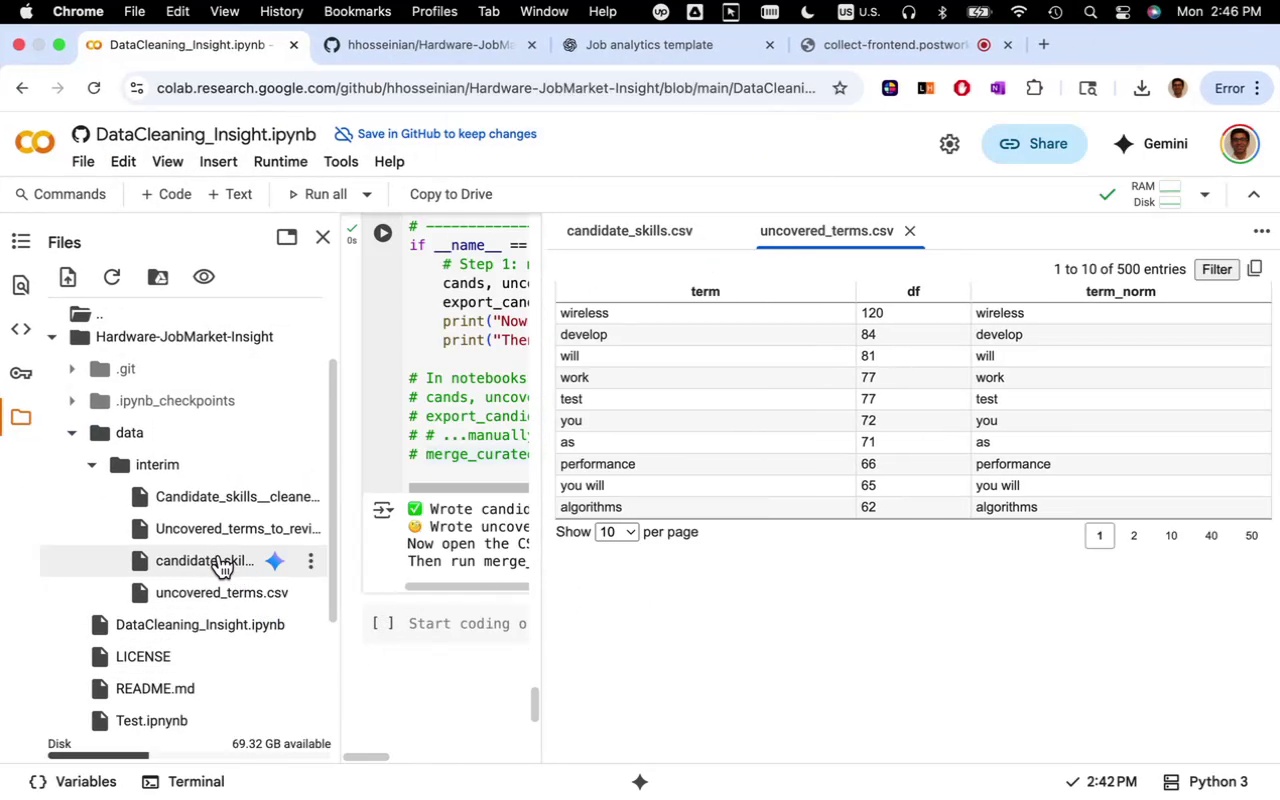 
right_click([219, 555])
 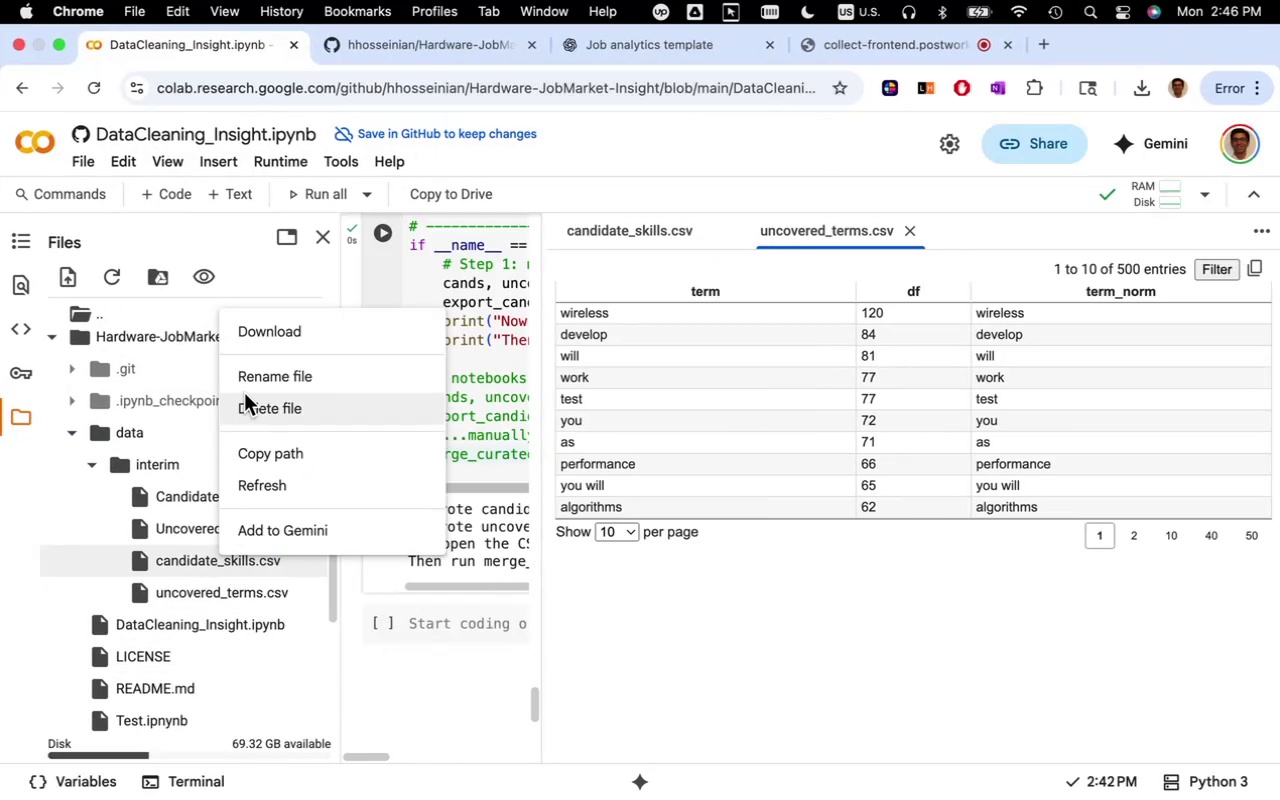 
left_click([254, 378])
 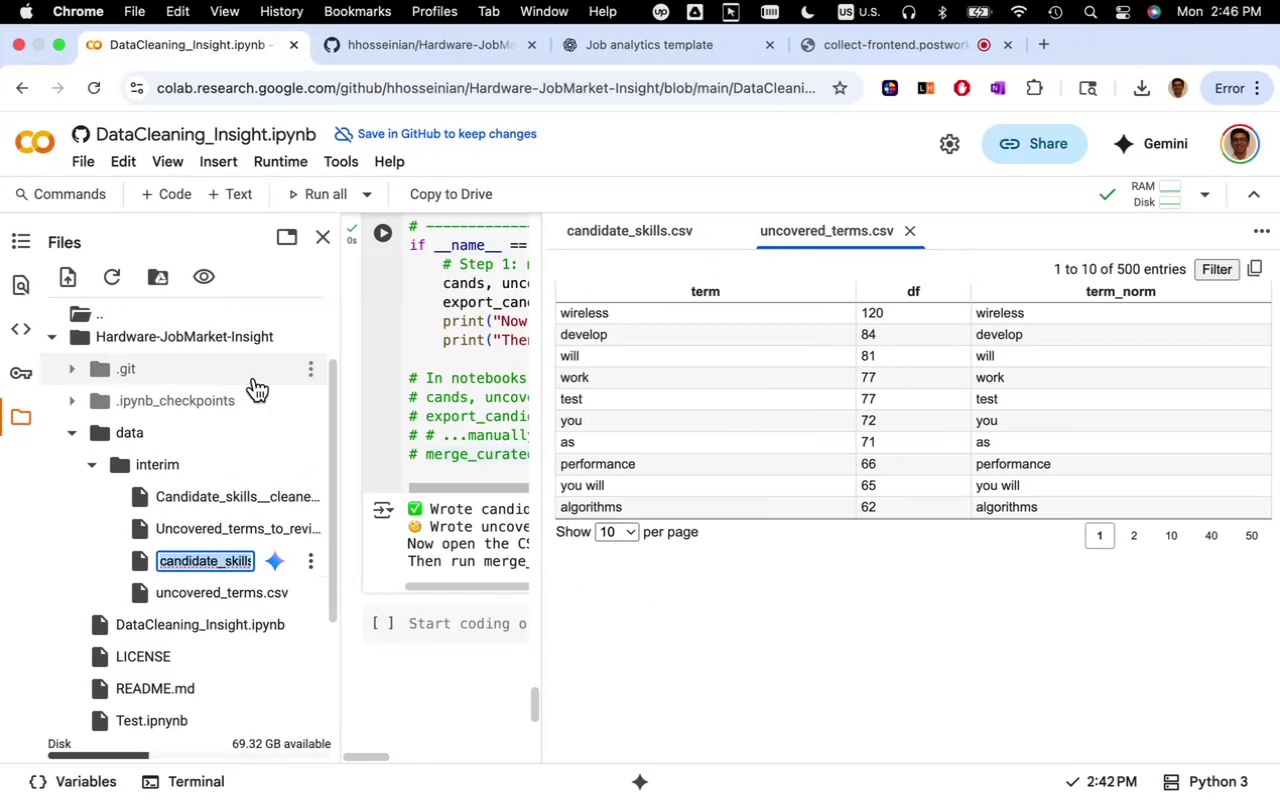 
key(Meta+C)
 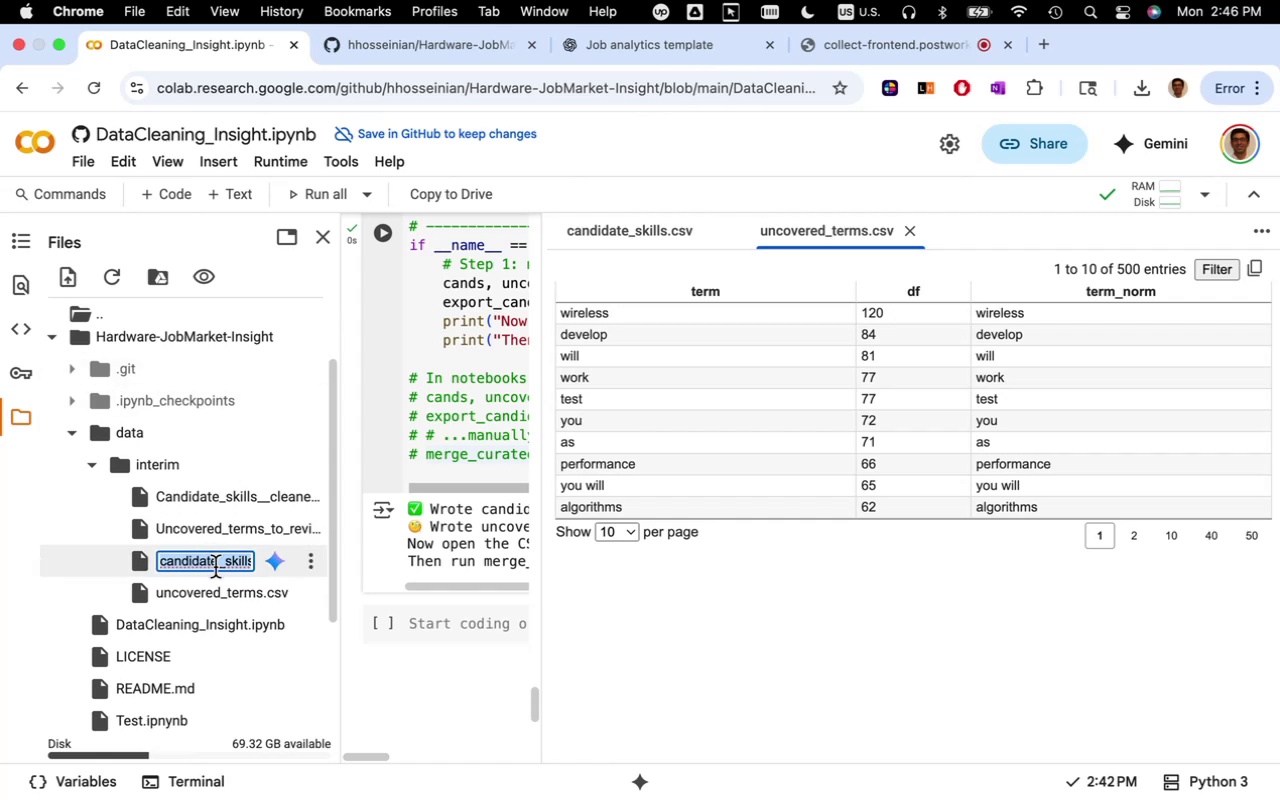 
left_click([215, 567])
 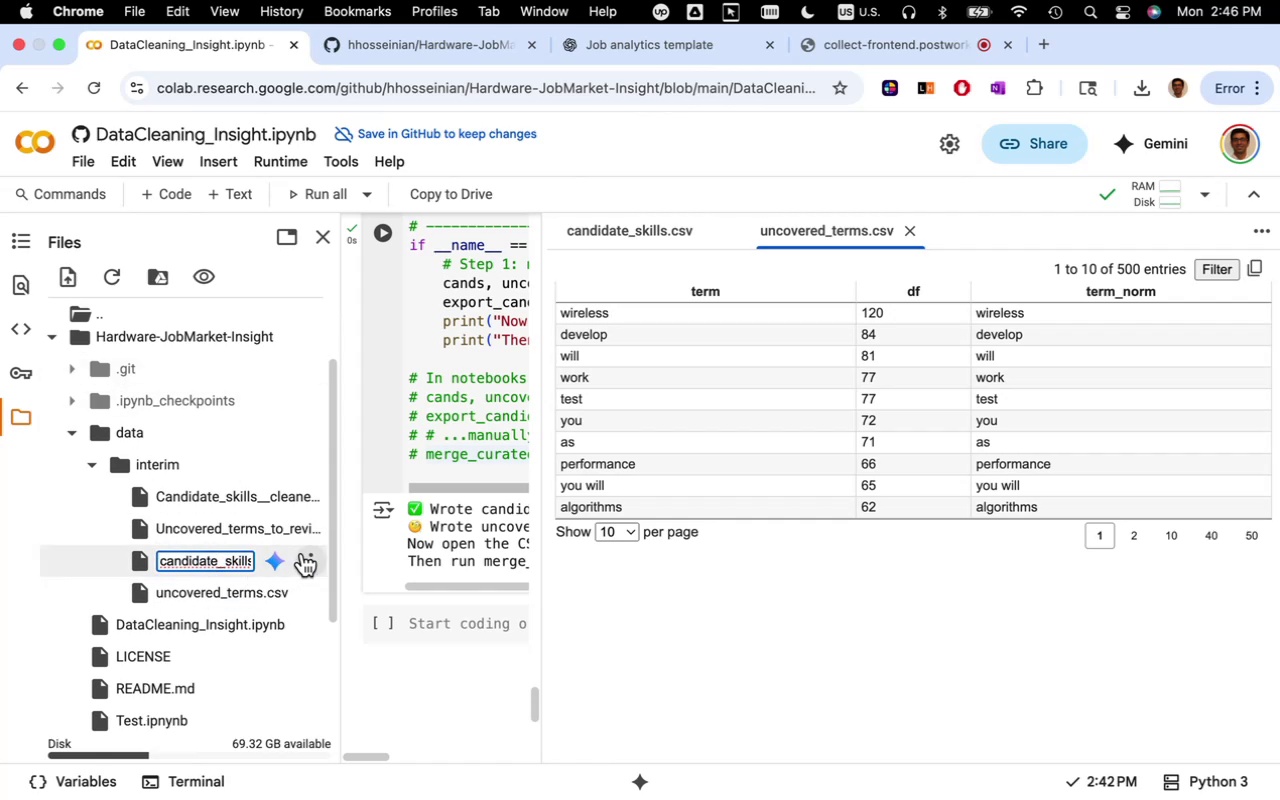 
left_click([306, 555])
 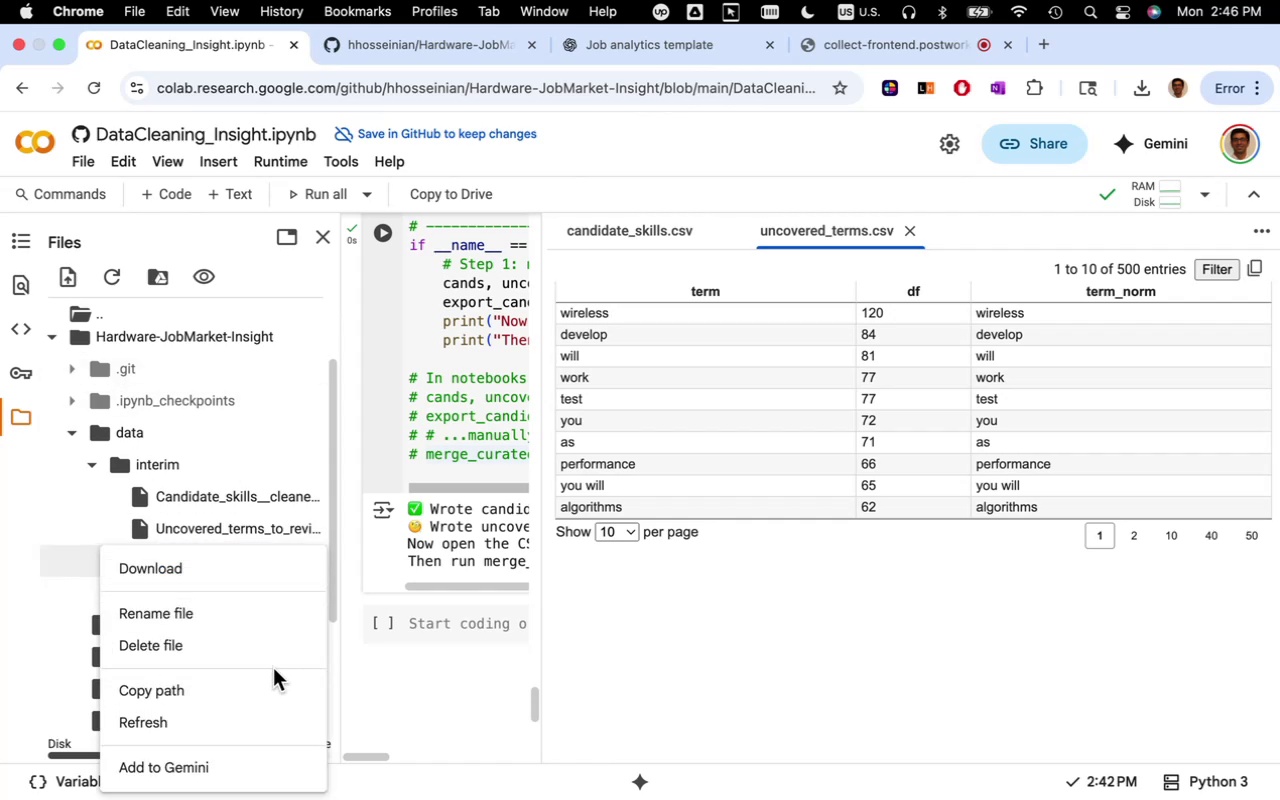 
left_click([243, 636])
 